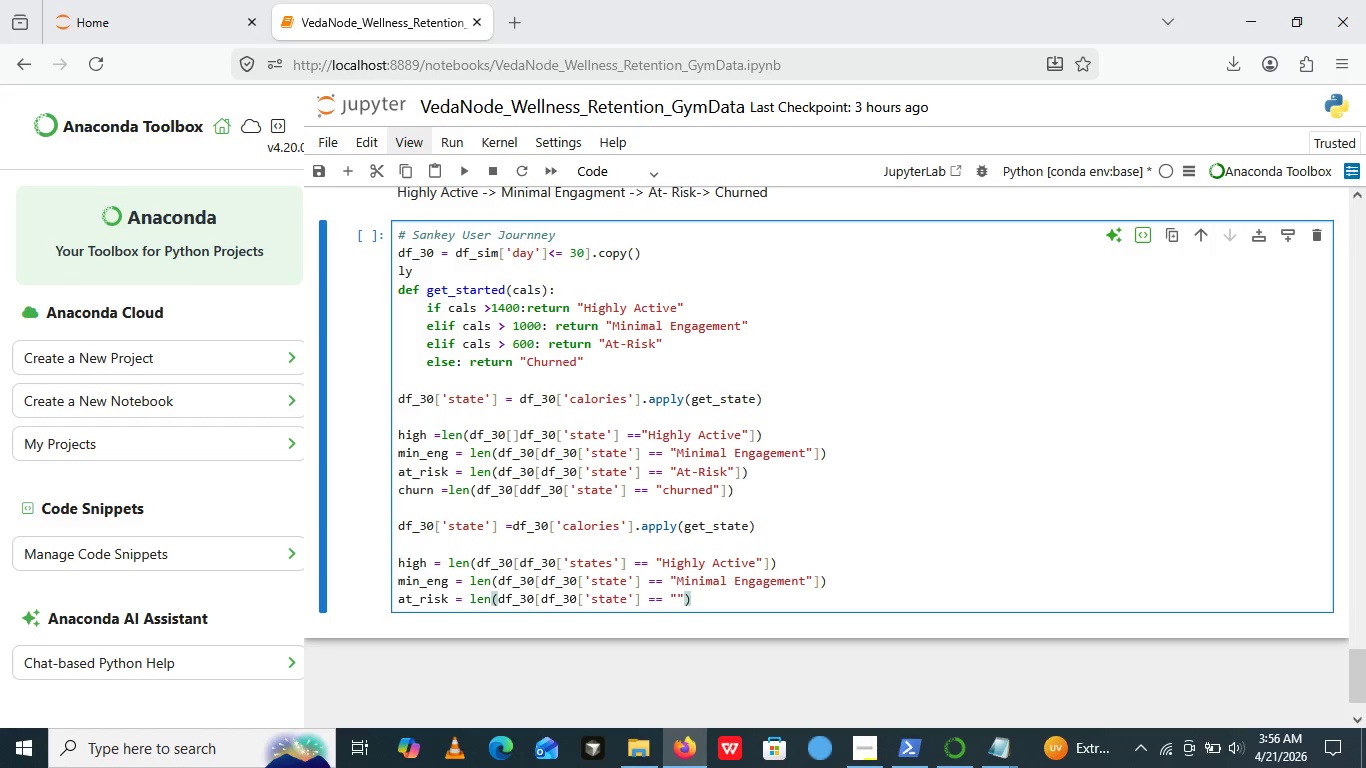 
key(Shift+Quote)
 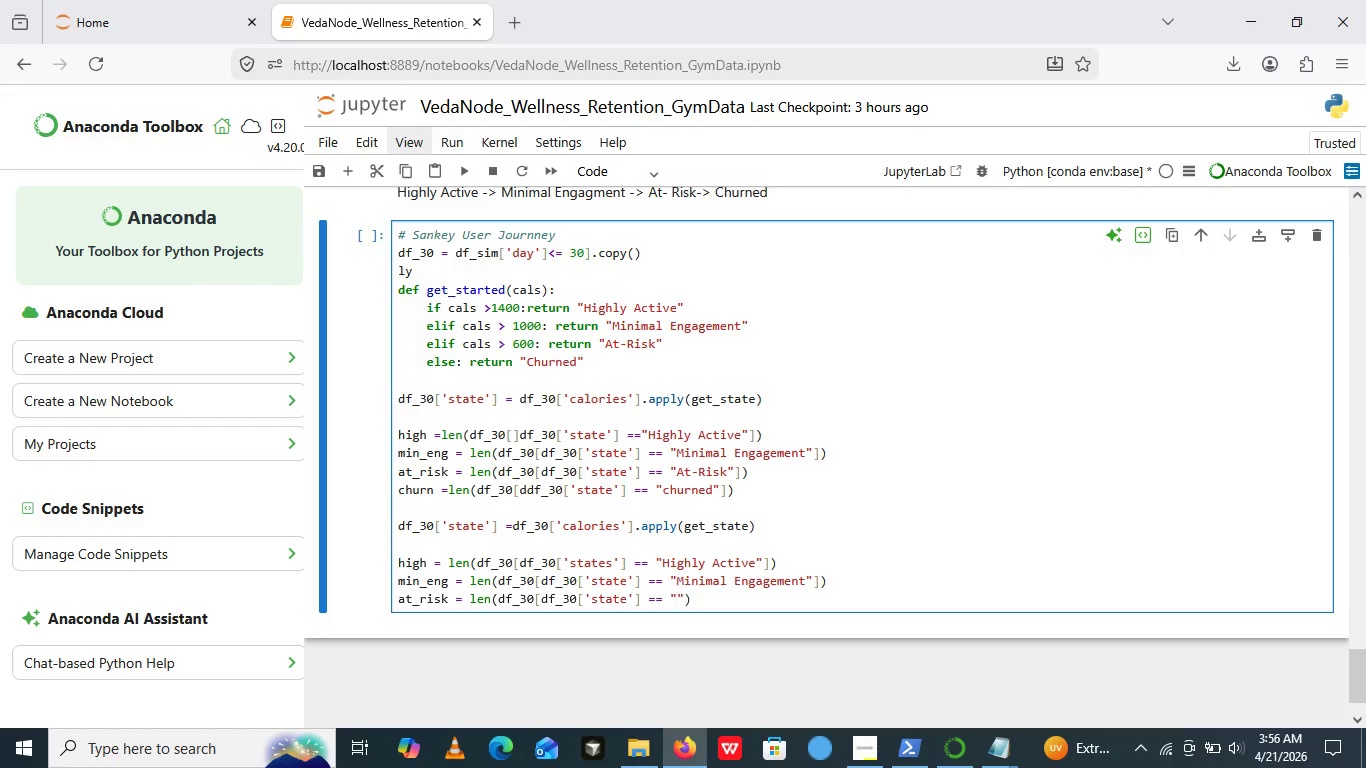 
key(ArrowLeft)
 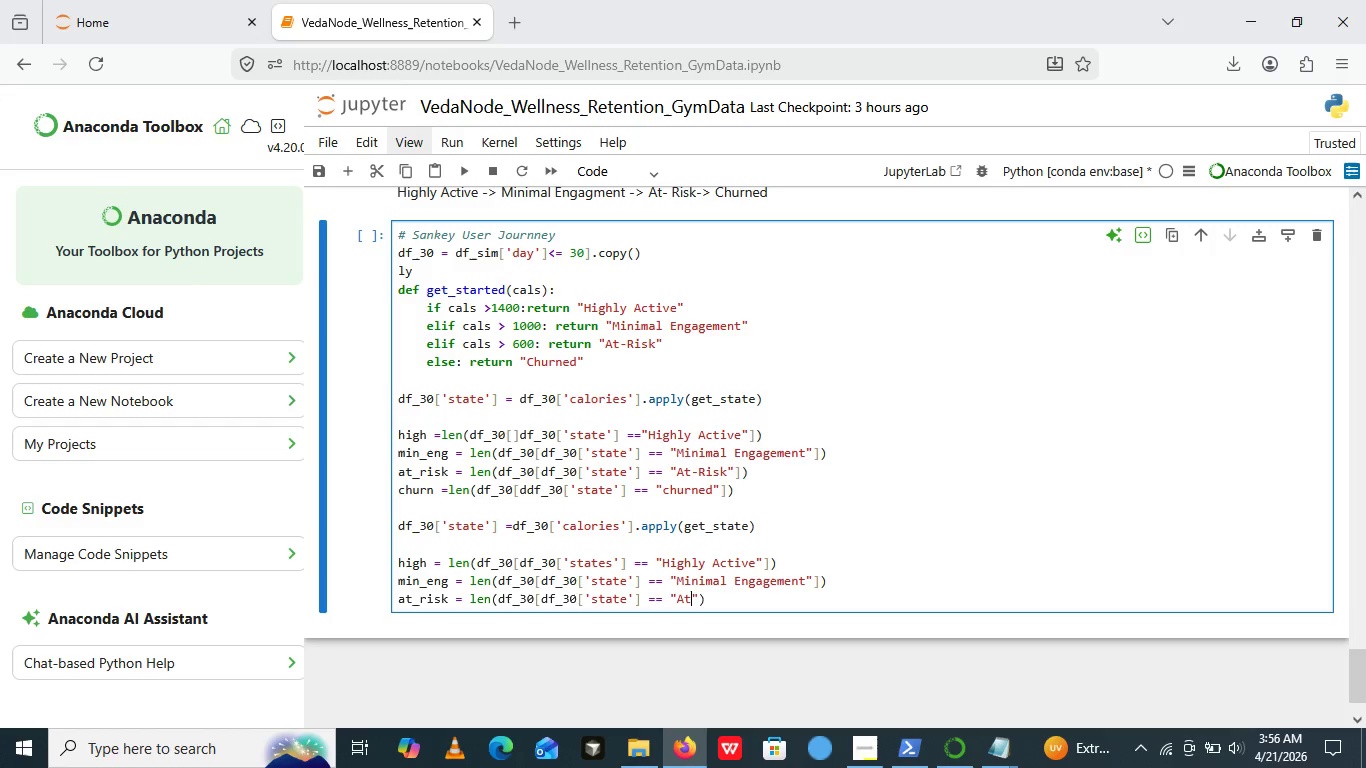 
type(At-rRisk)
 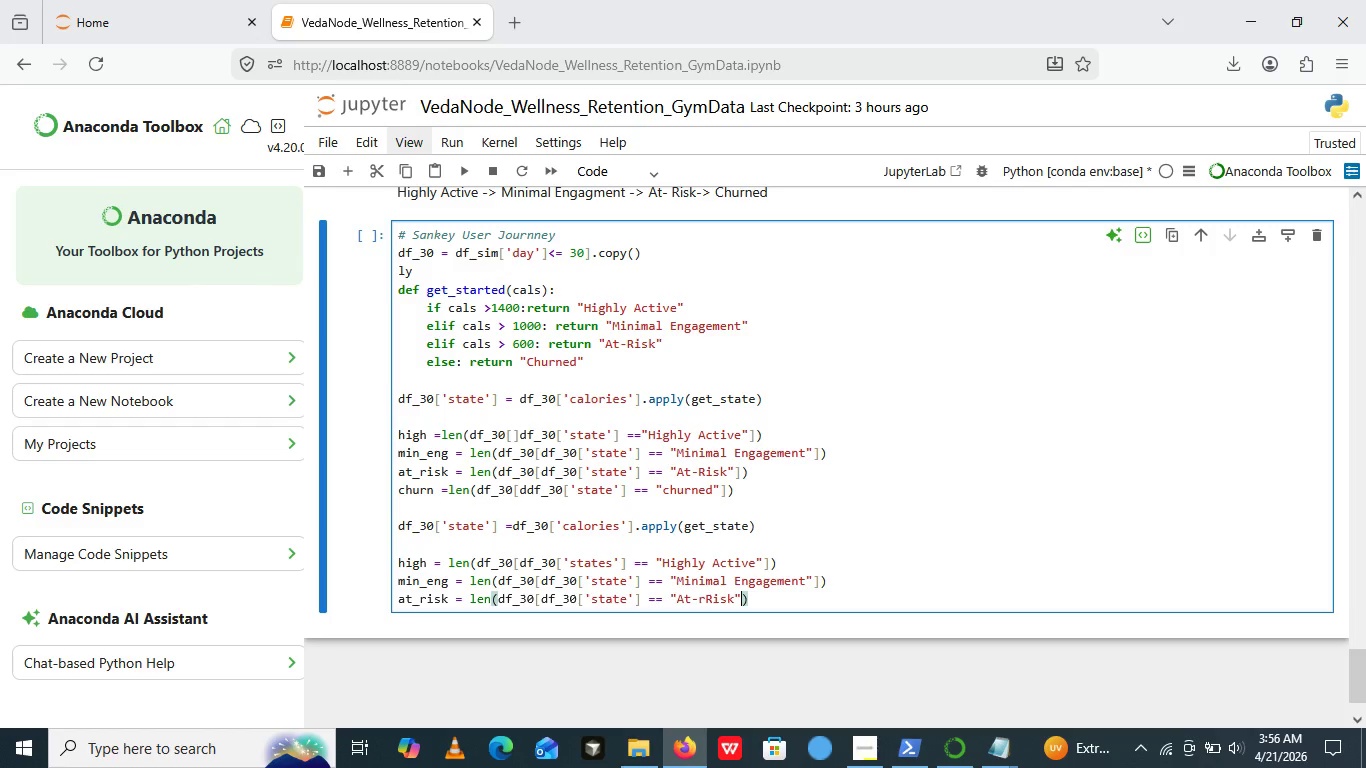 
key(ArrowRight)
 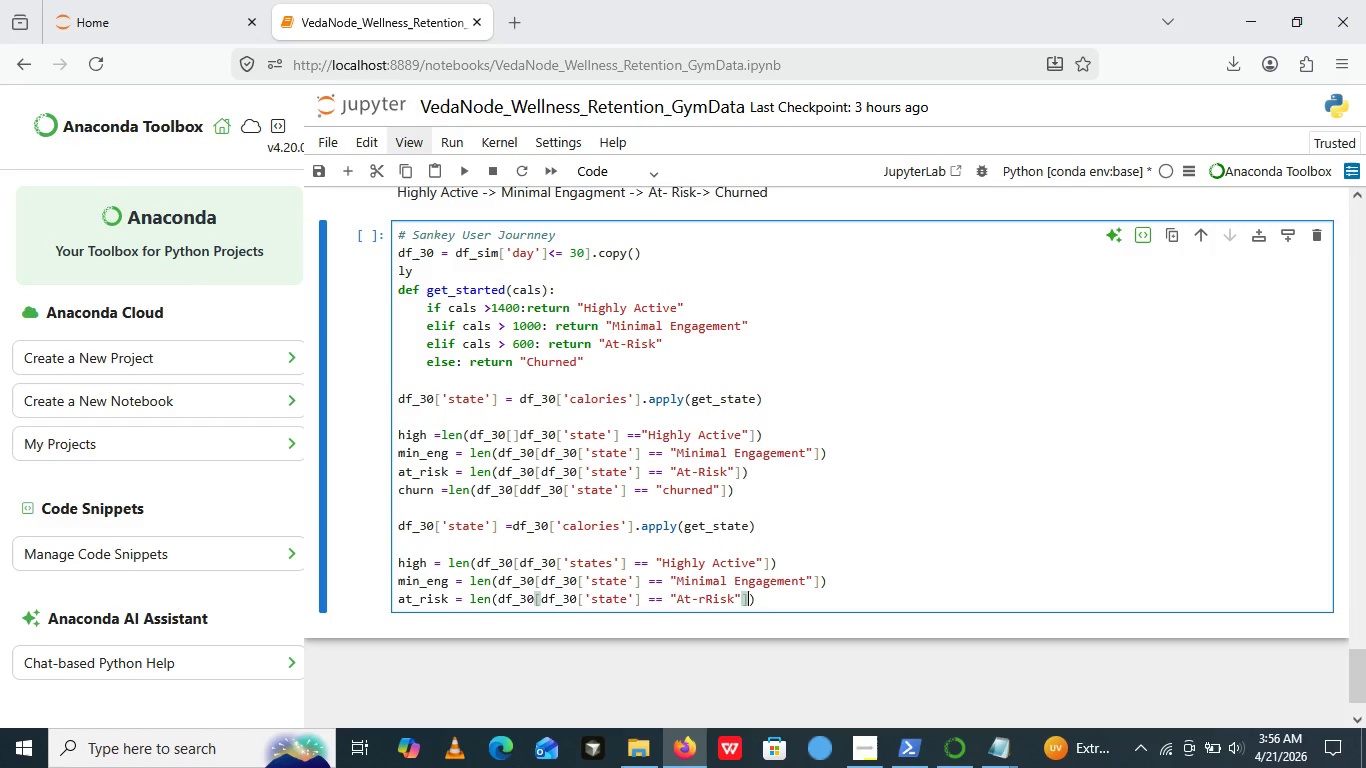 
key(BracketRight)
 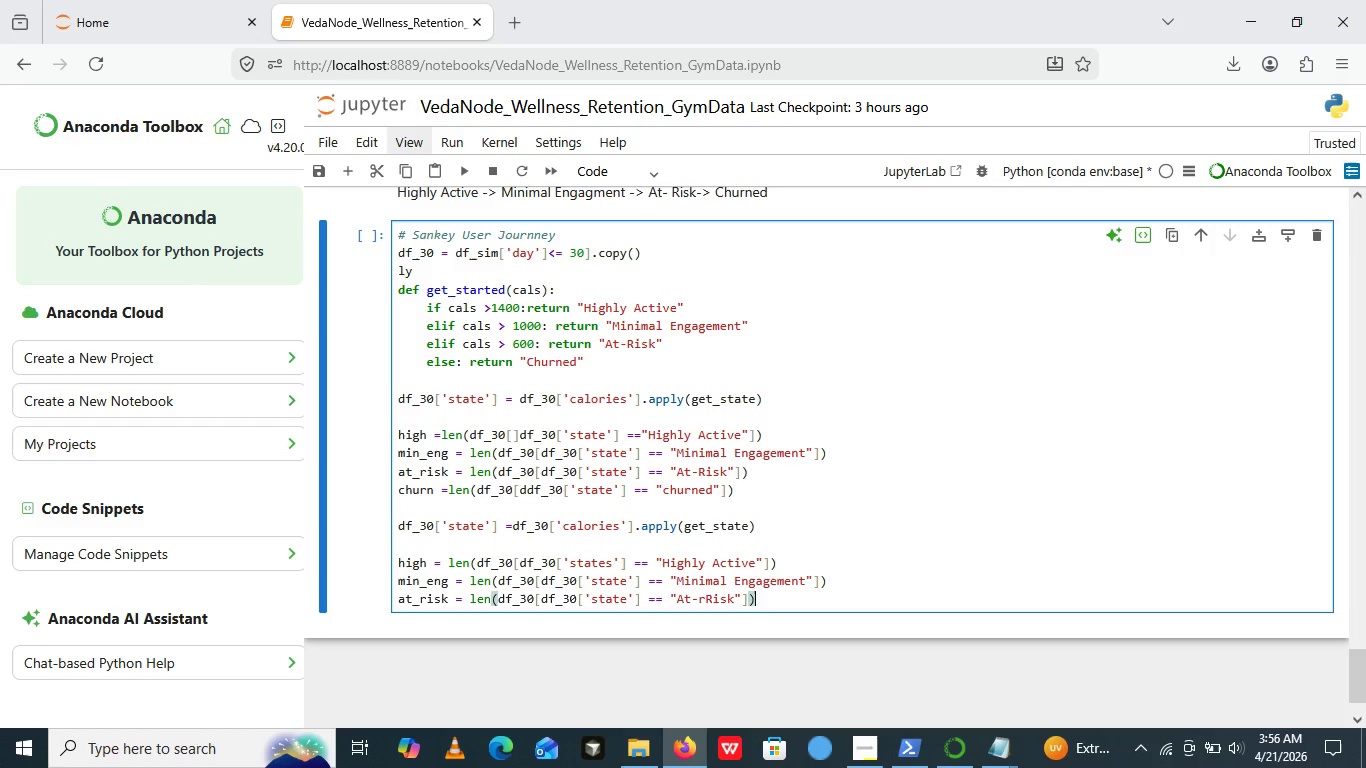 
key(ArrowRight)
 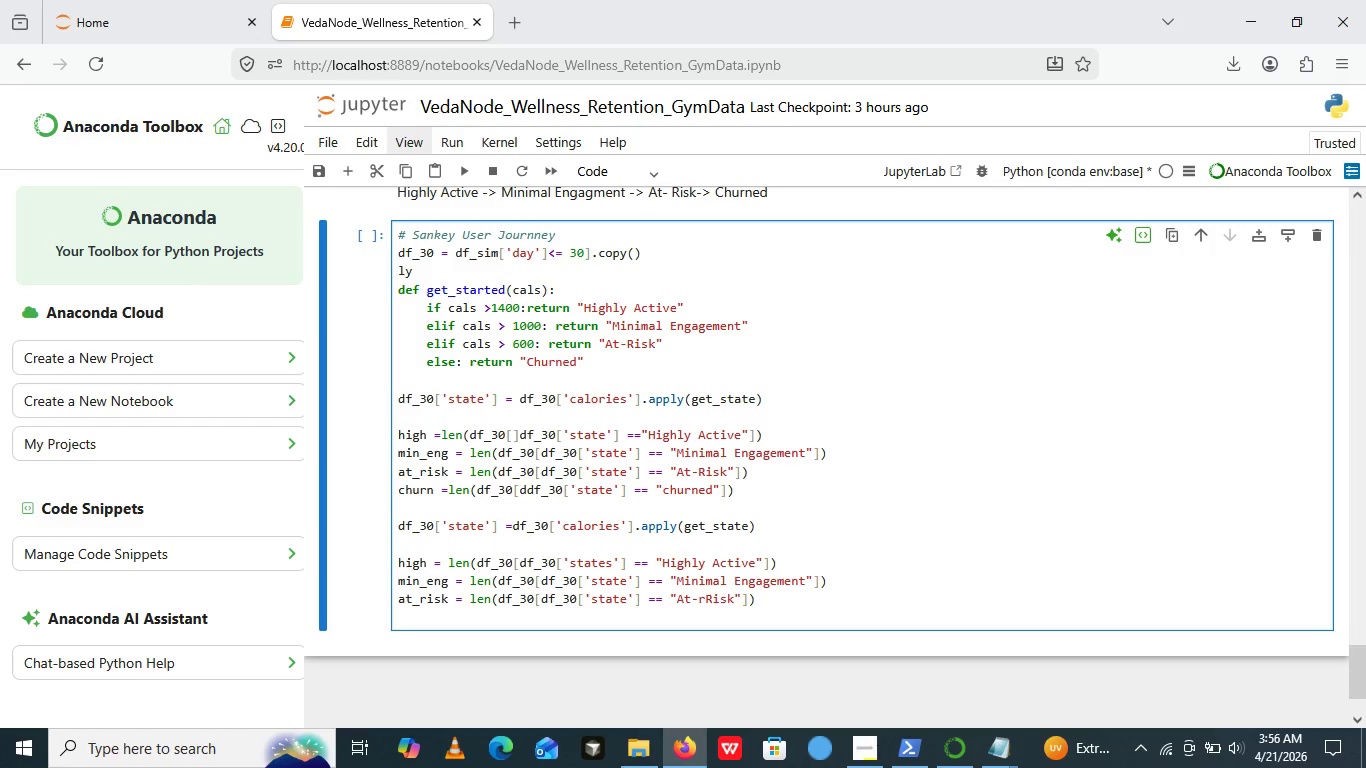 
key(Enter)
 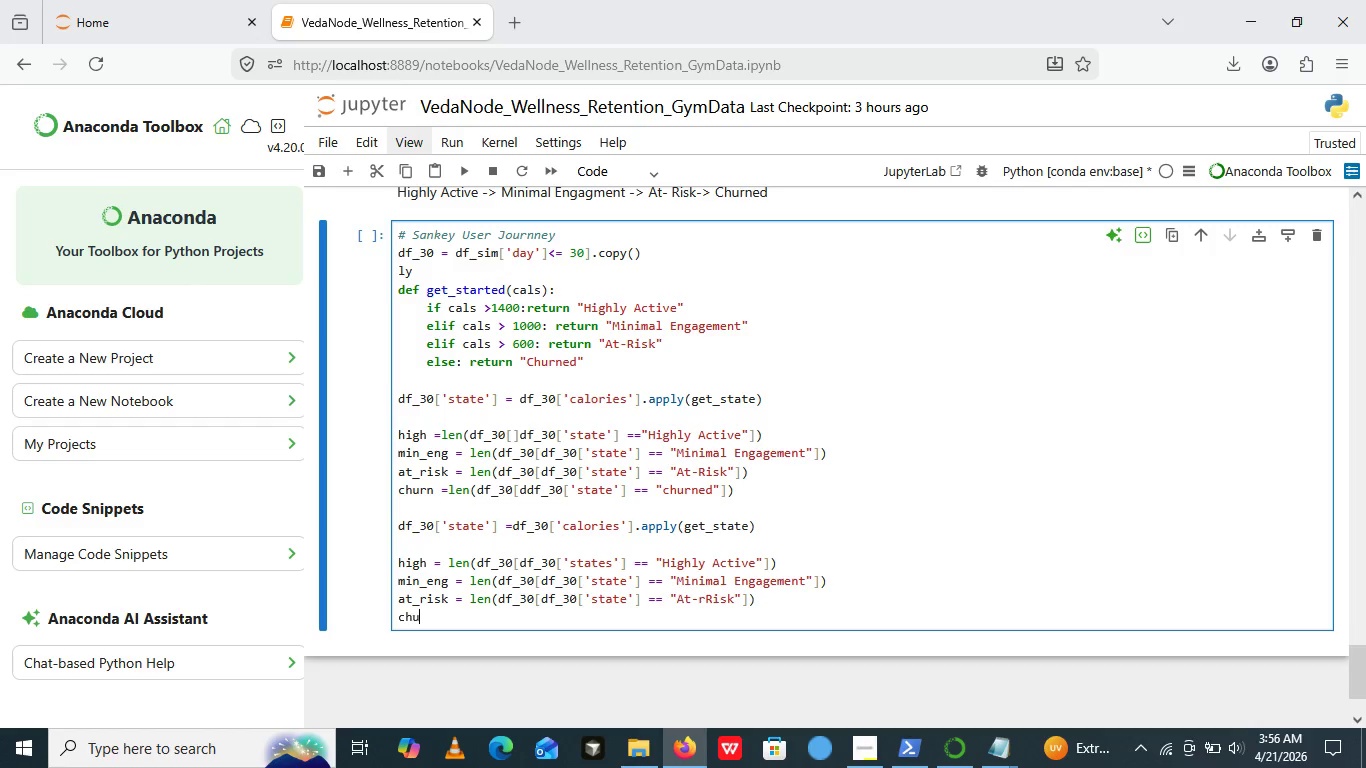 
type(churn=)
key(Backspace)
type( =)
 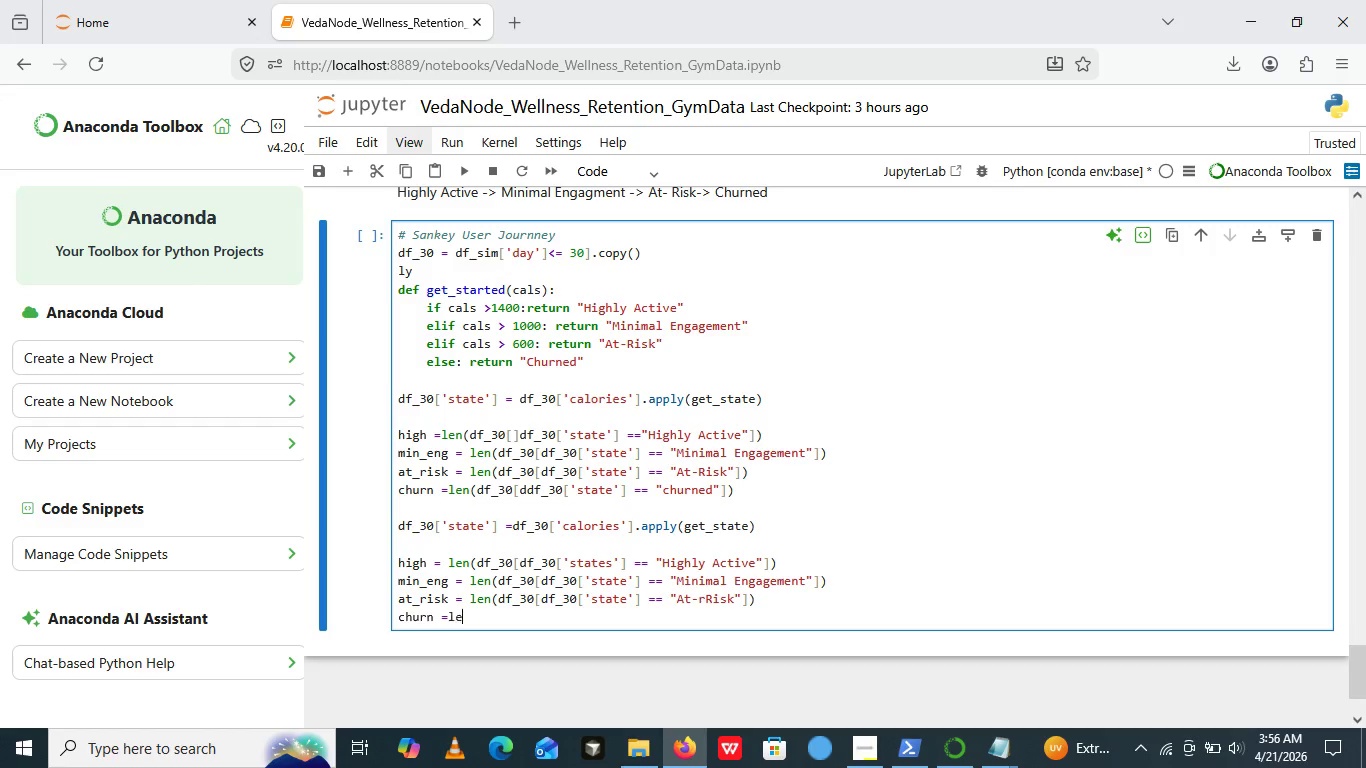 
type(len())
 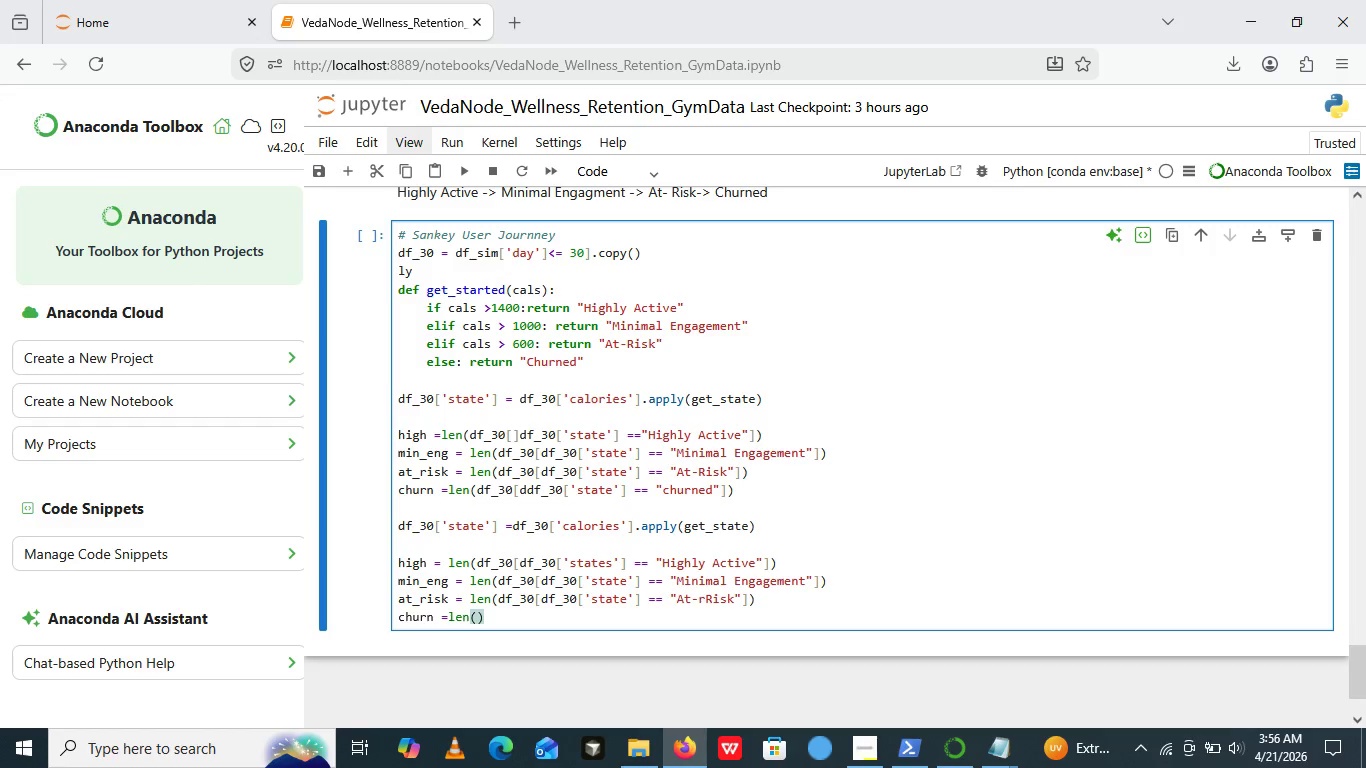 
key(ArrowLeft)
 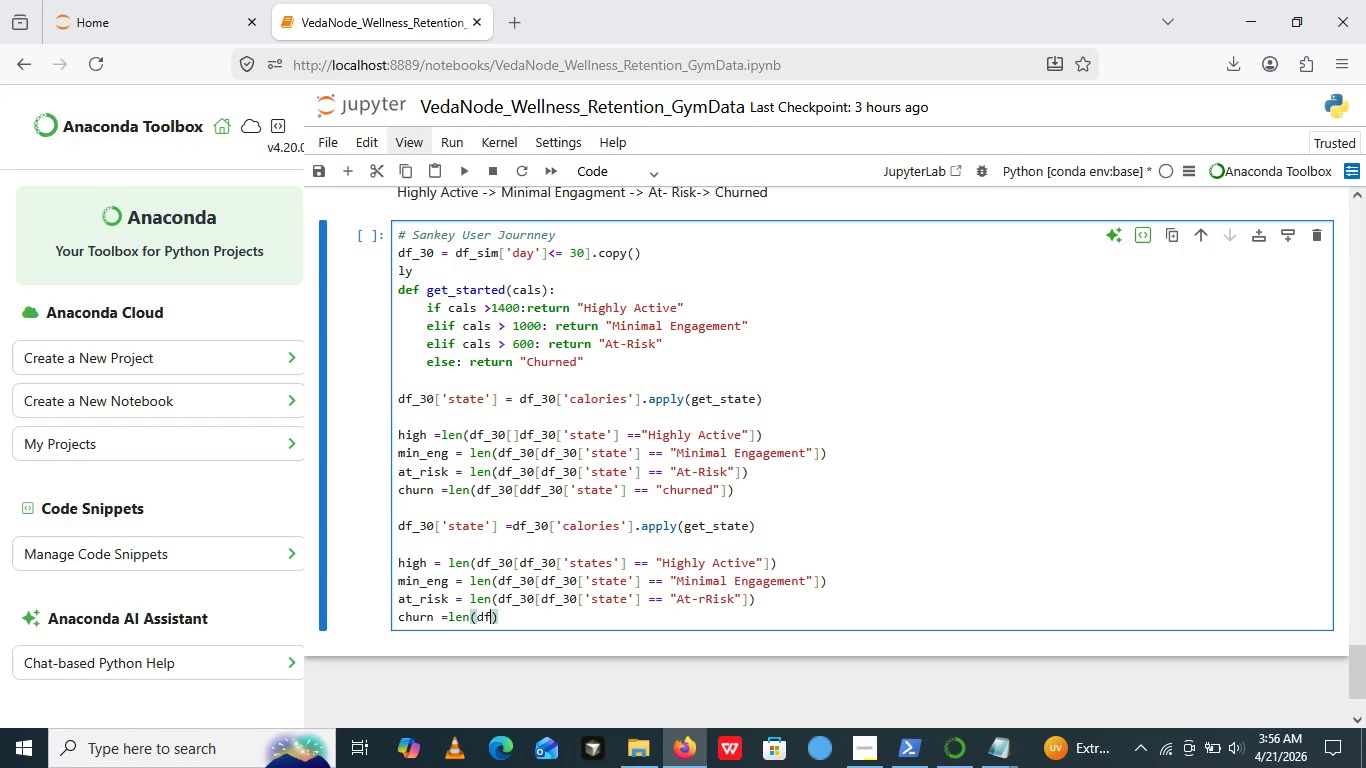 
type(df_30)
 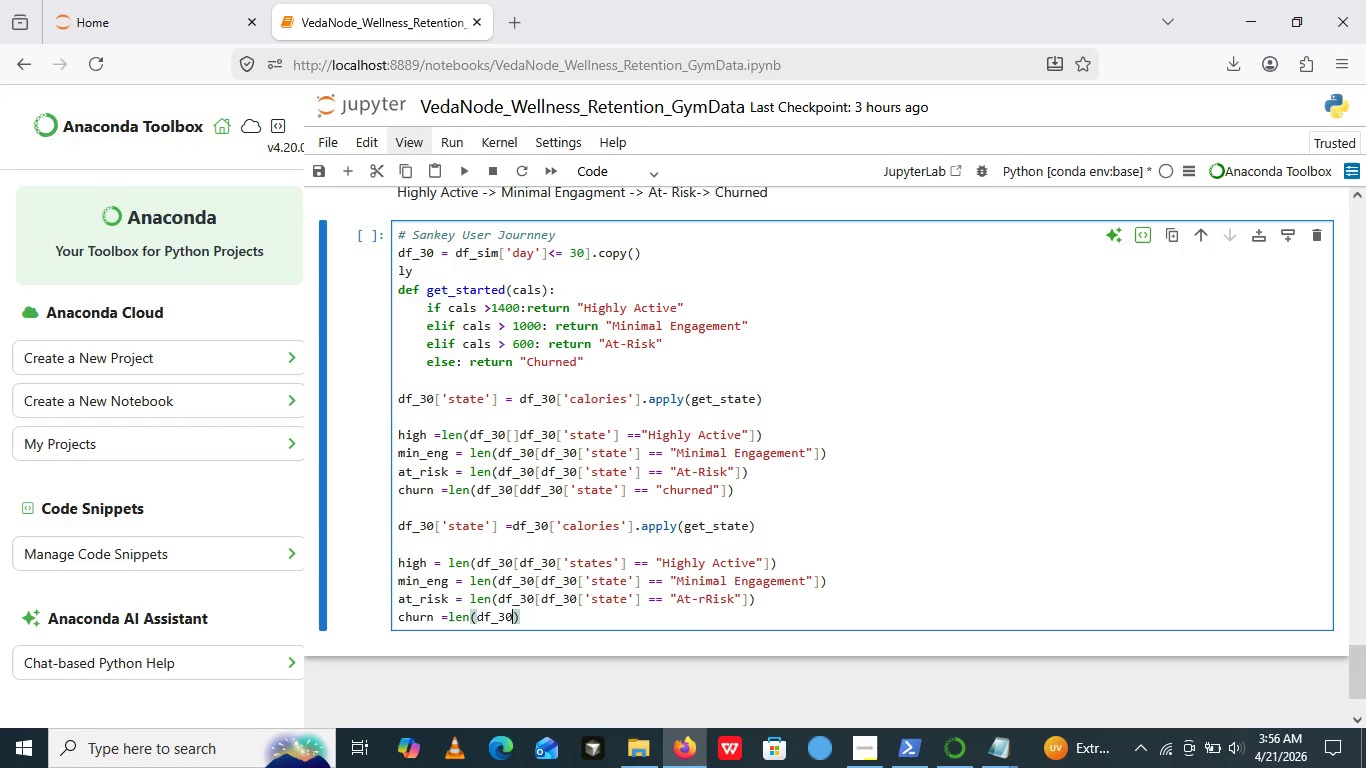 
key(BracketLeft)
 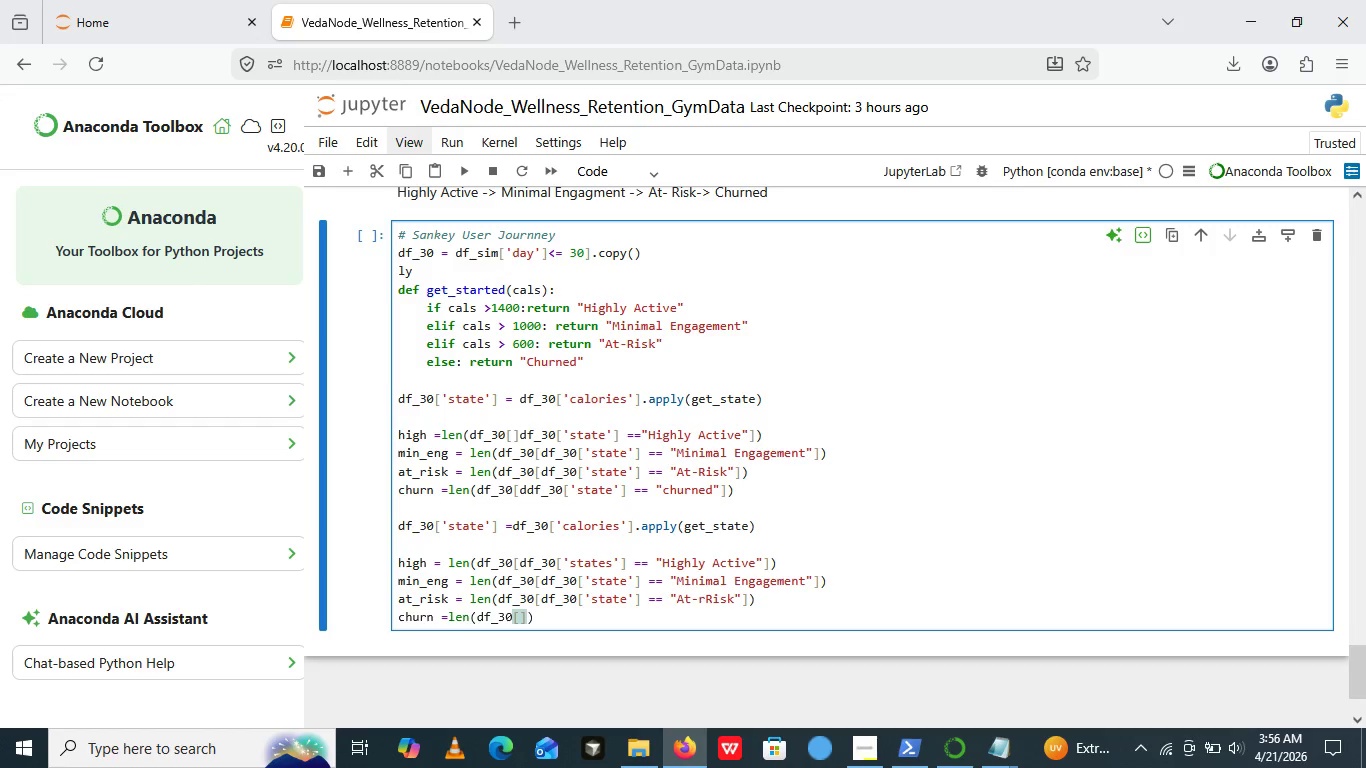 
key(BracketRight)
 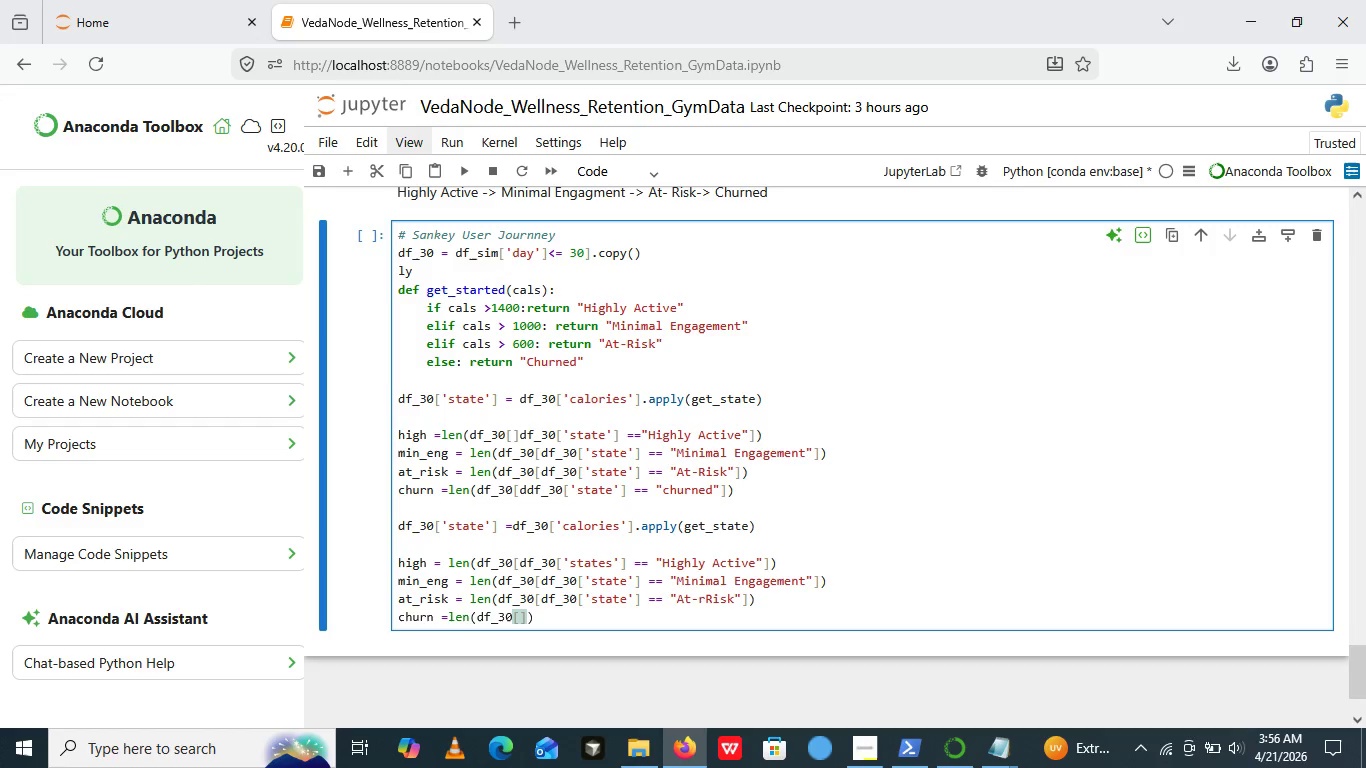 
key(ArrowLeft)
 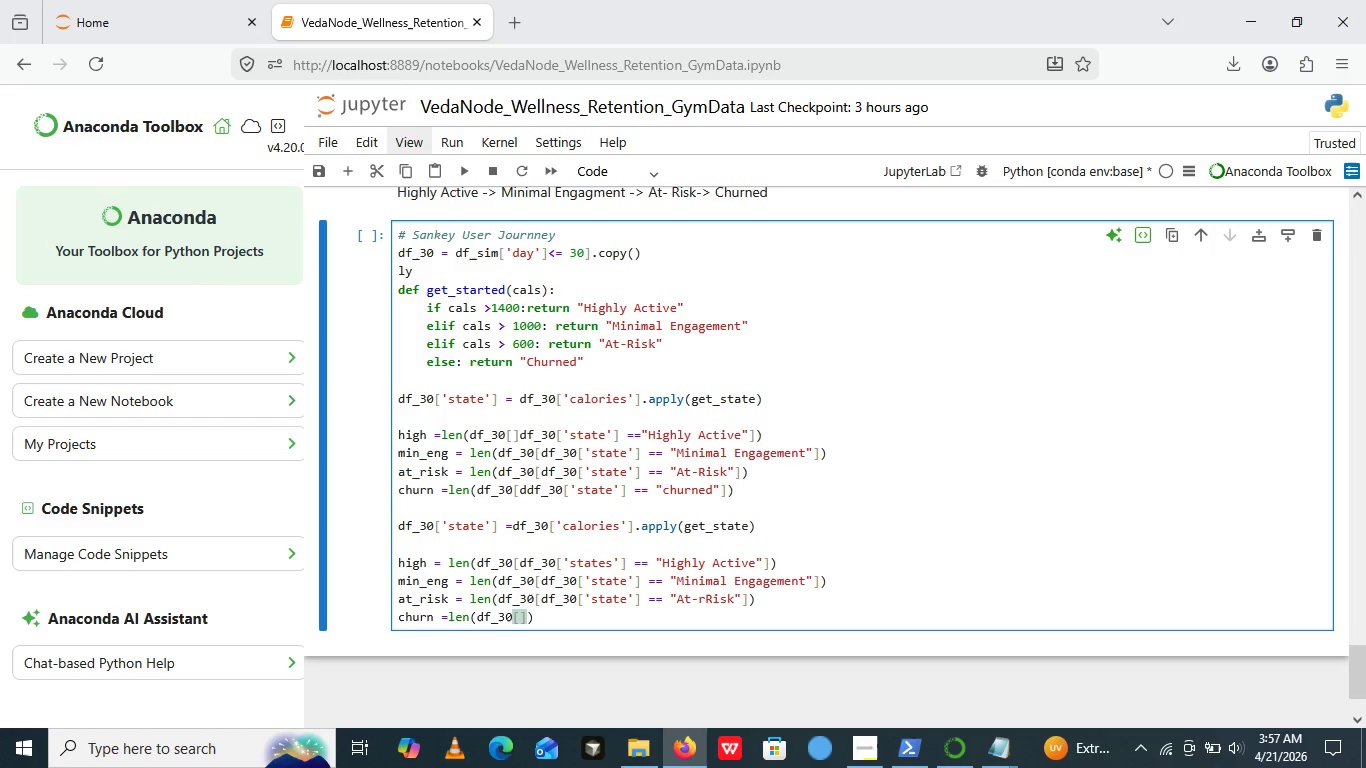 
wait(8.16)
 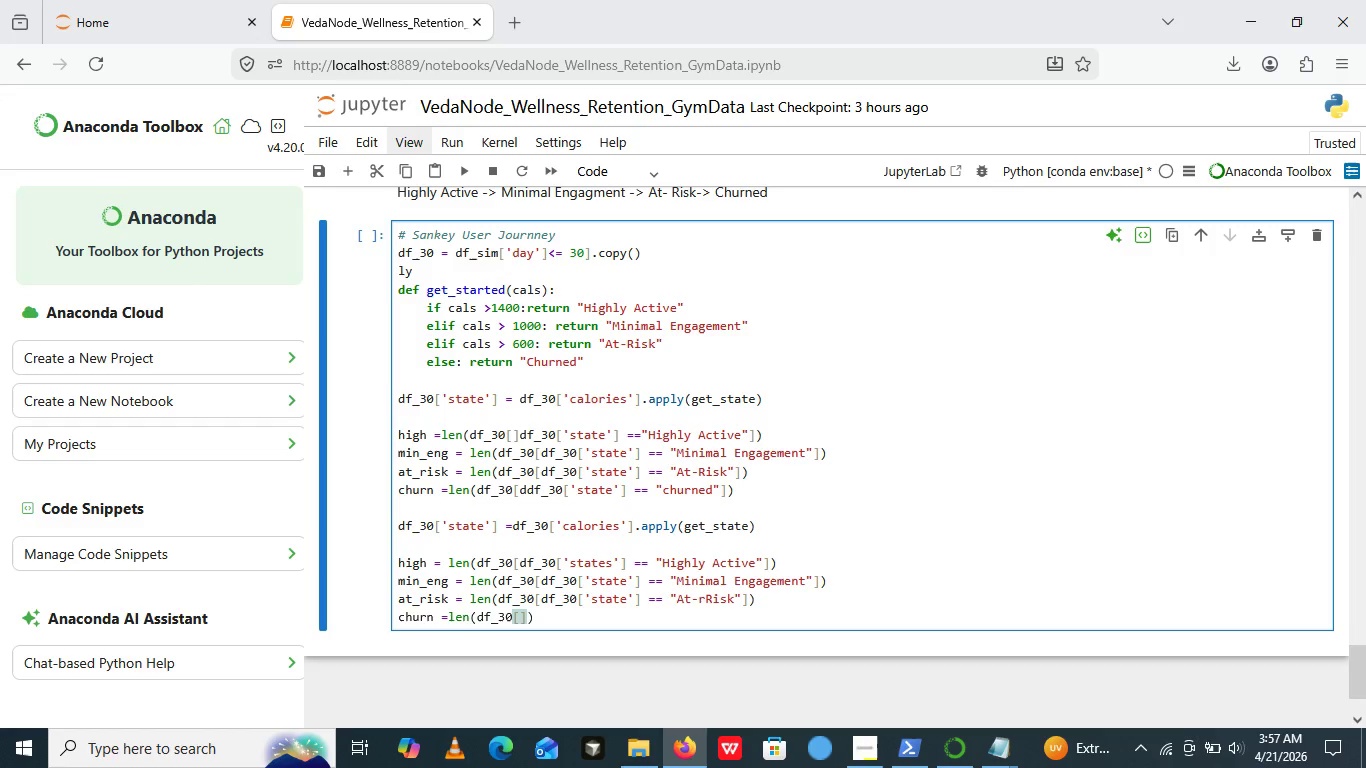 
type(df_30)
 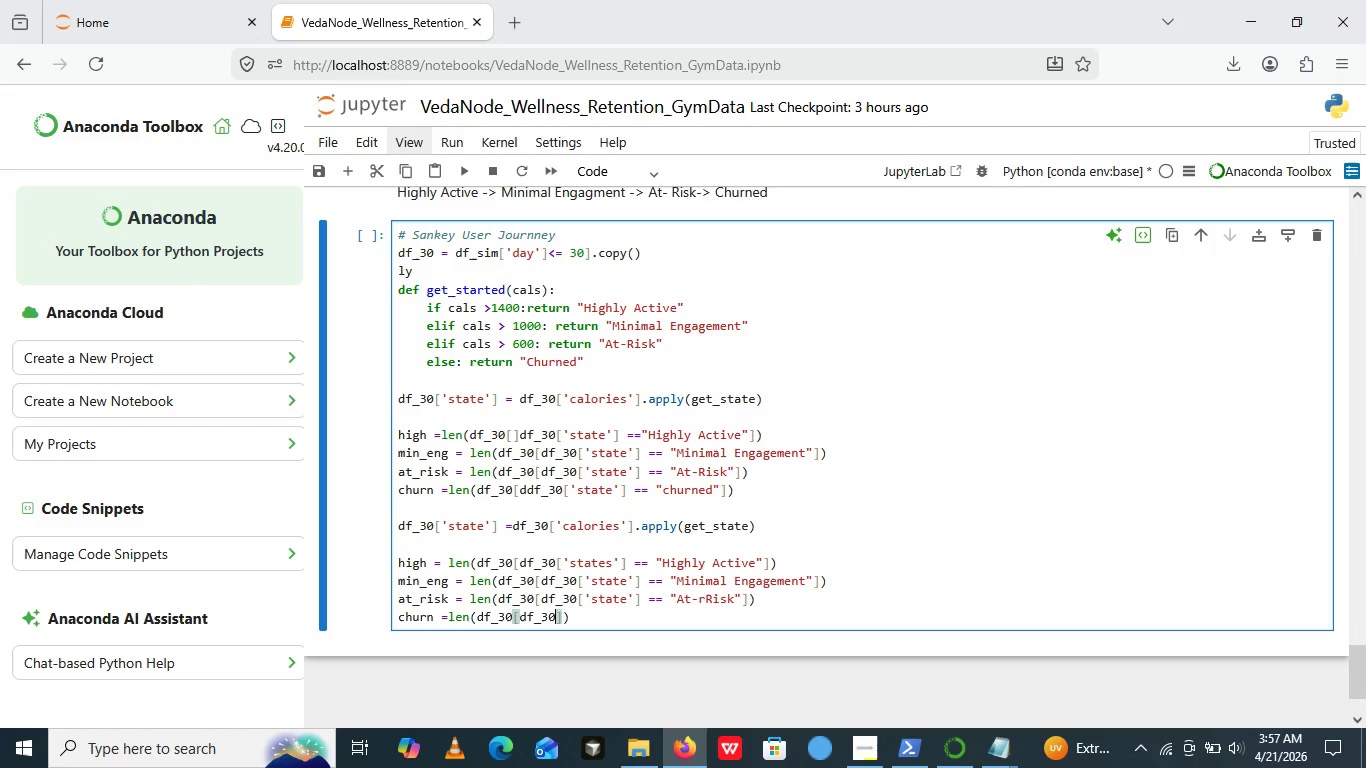 
wait(7.39)
 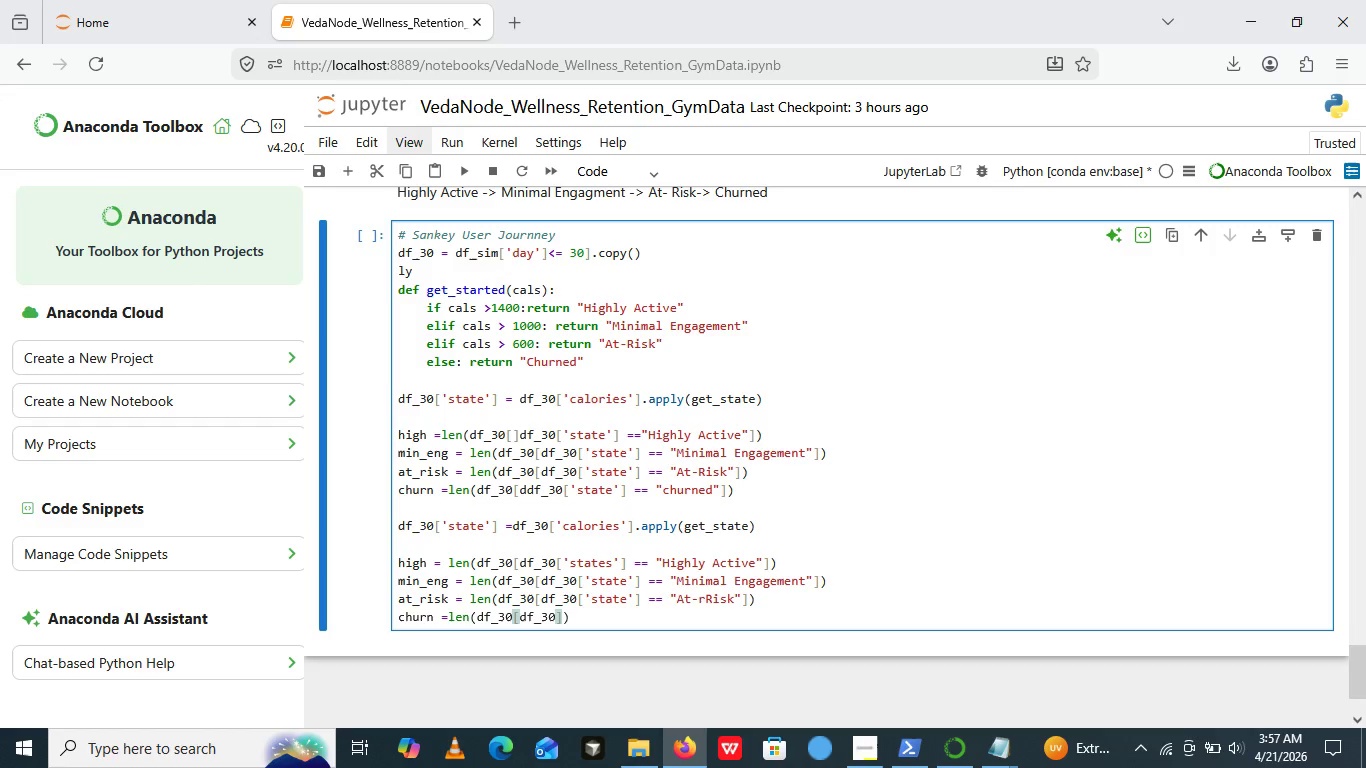 
key(ArrowRight)
 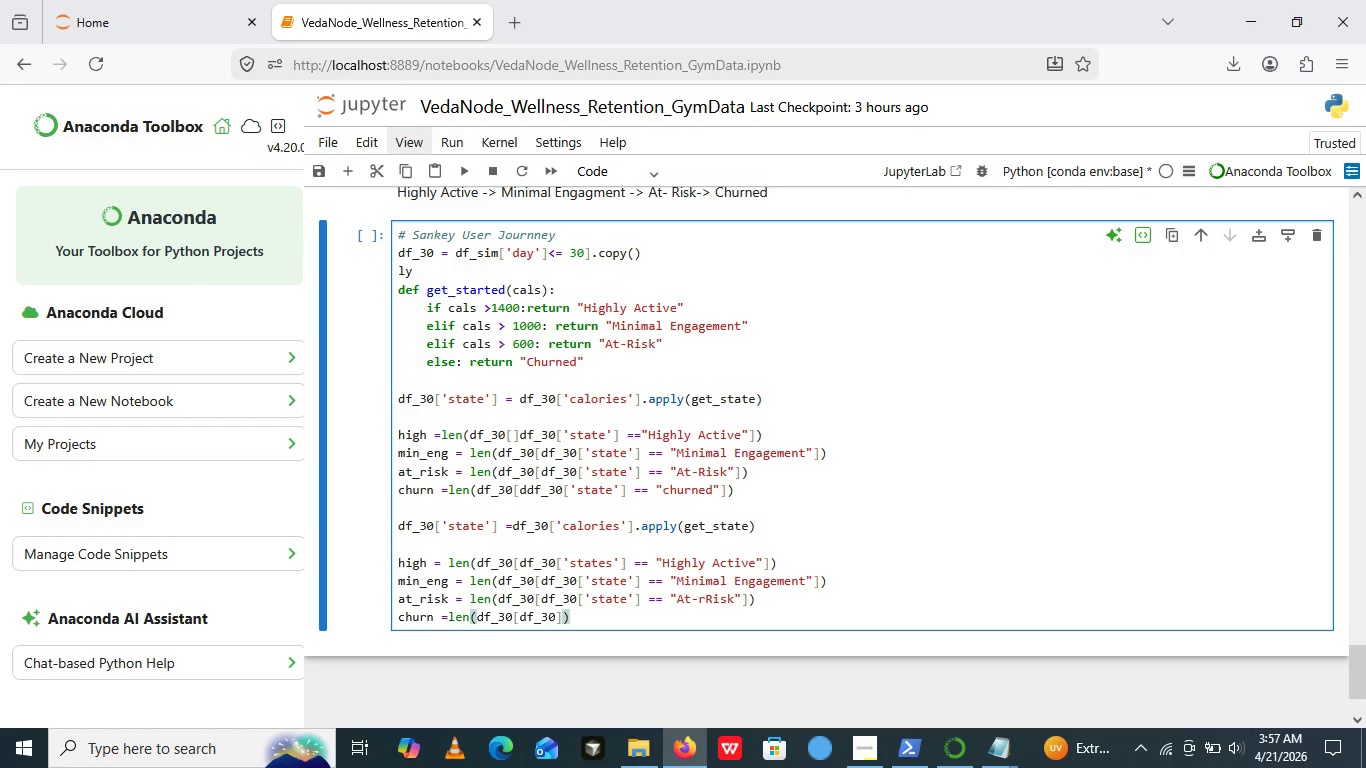 
key(ArrowRight)
 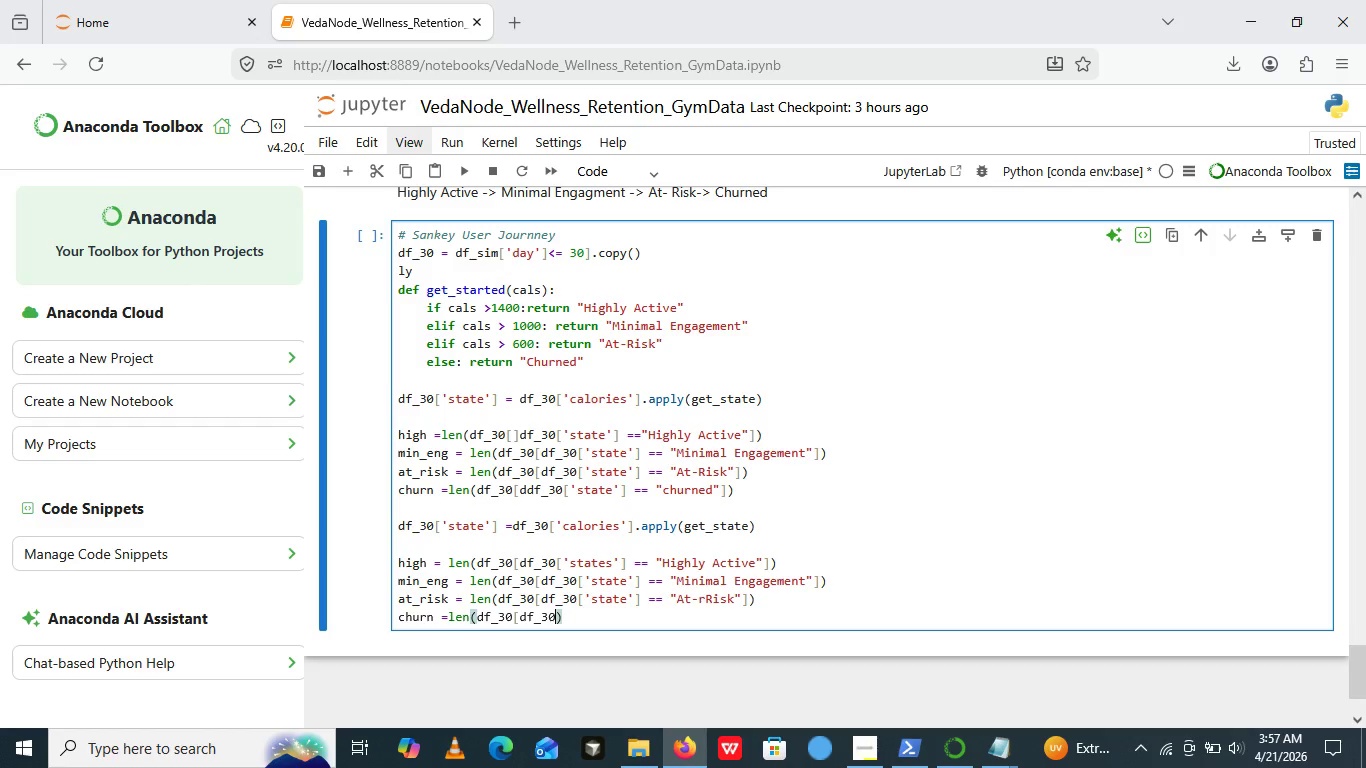 
key(ArrowLeft)
 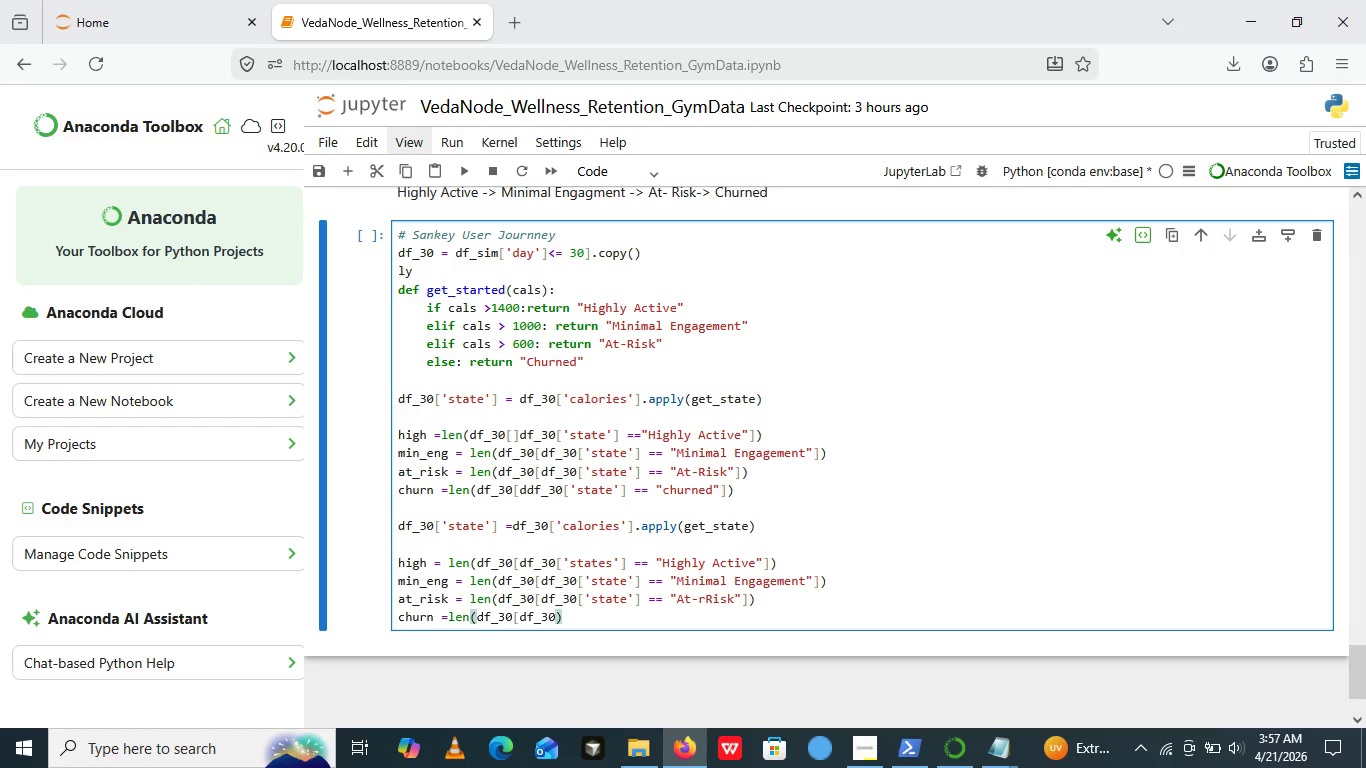 
key(Backspace)
 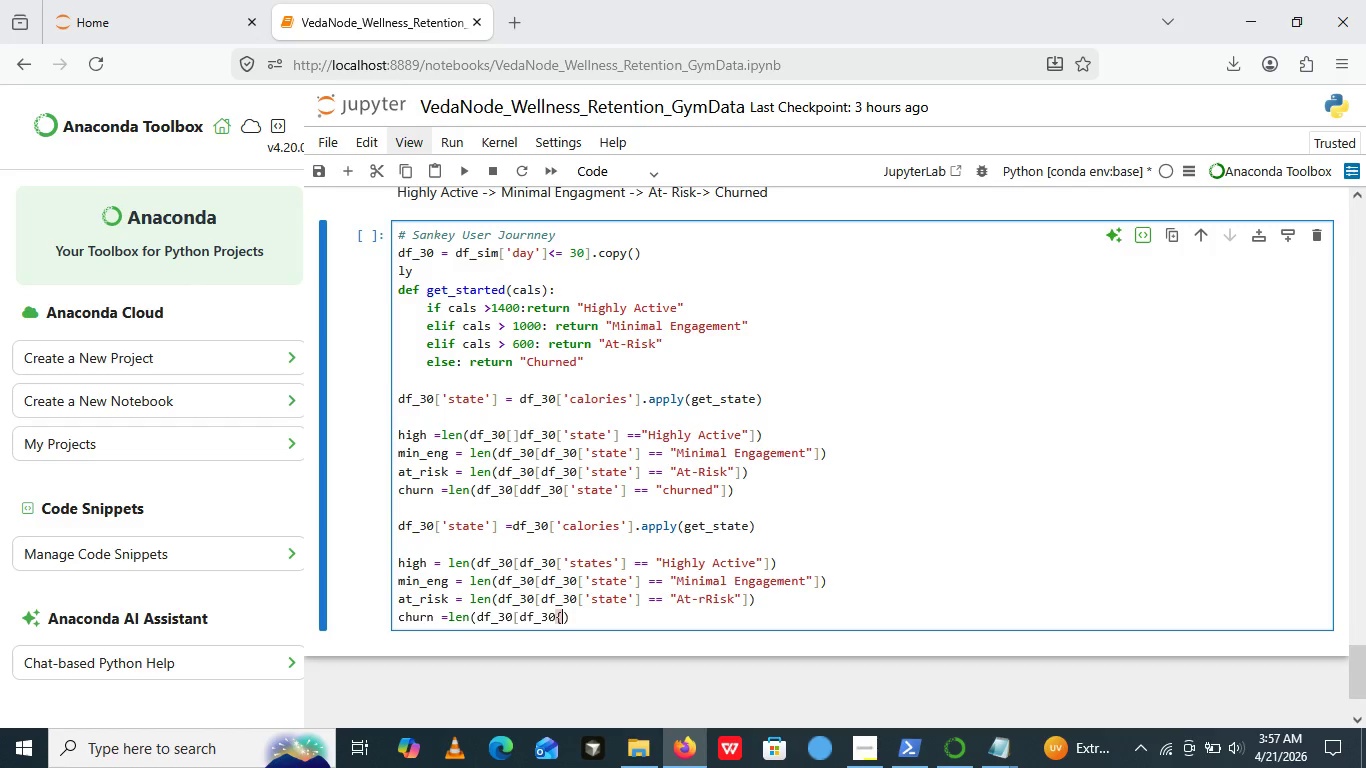 
key(Shift+BracketLeft)
 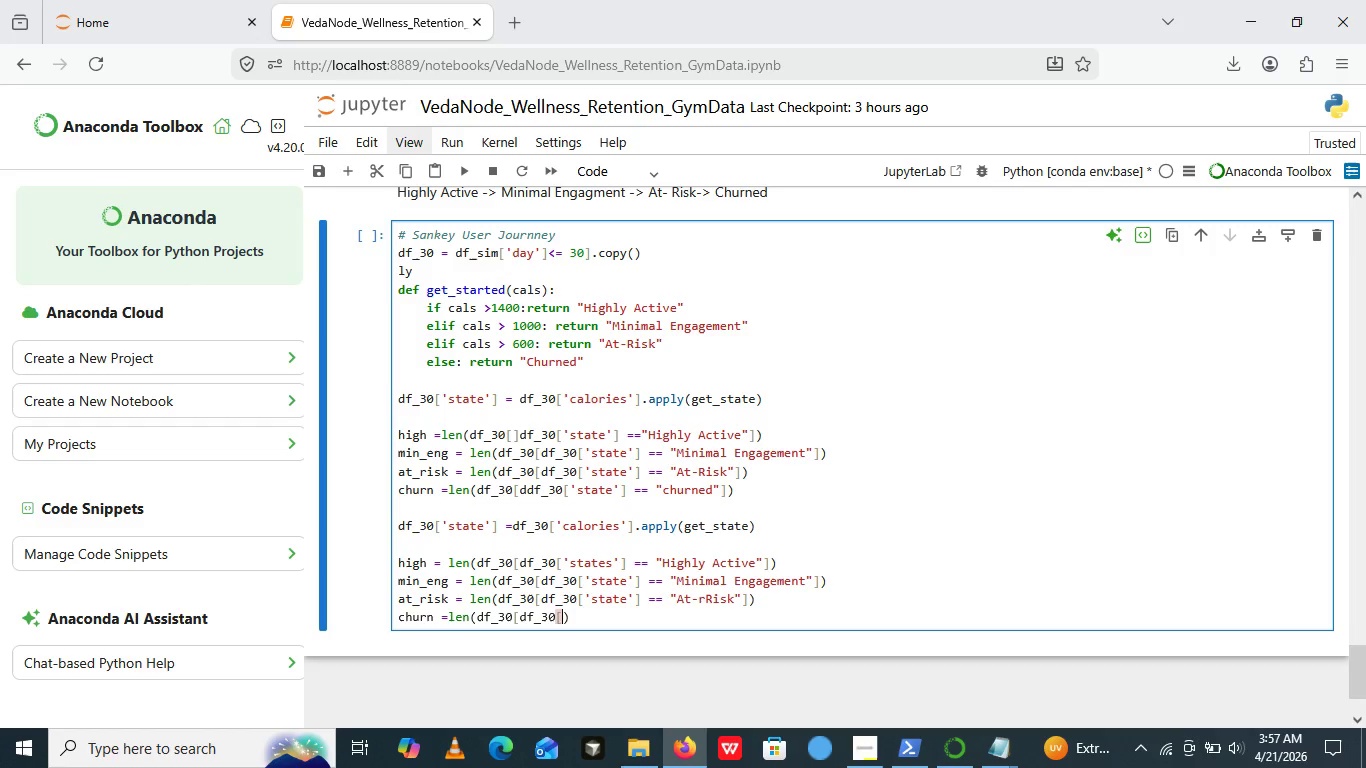 
key(Backspace)
 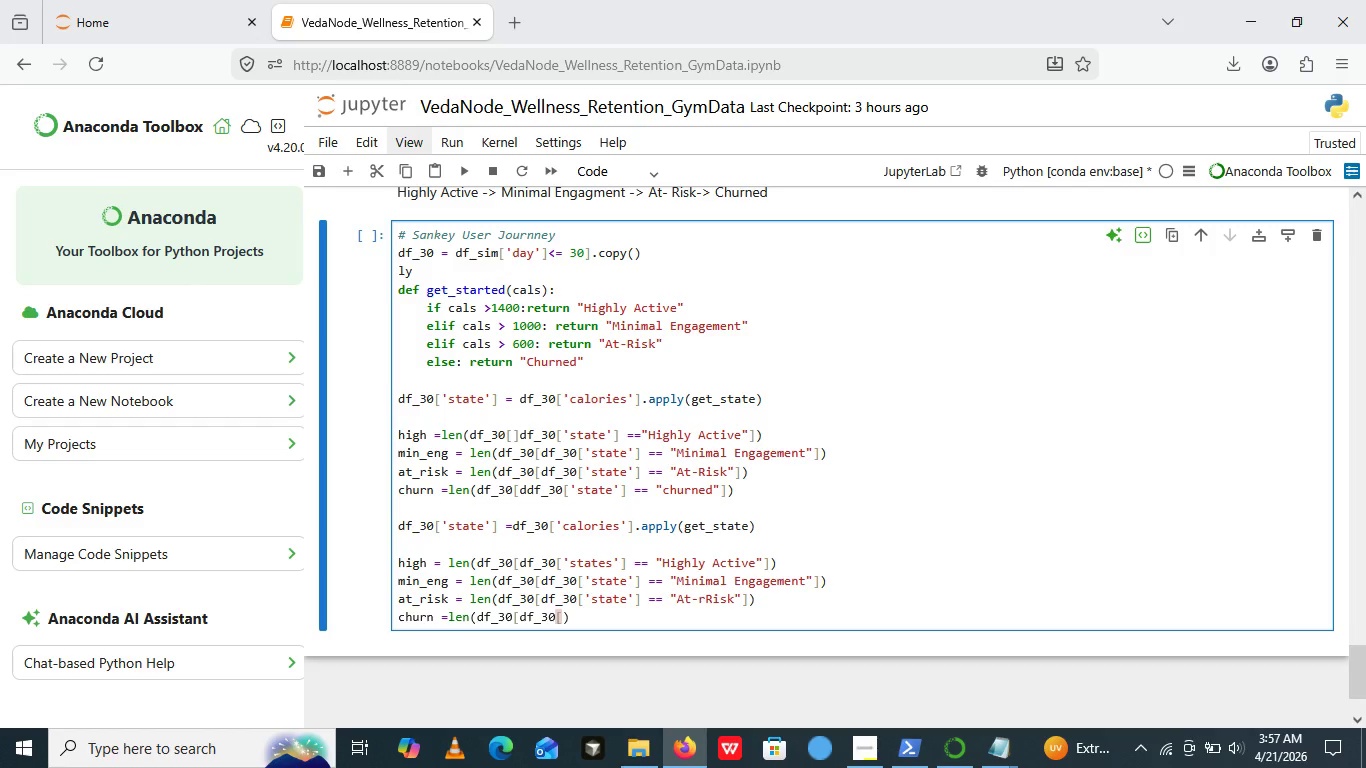 
key(BracketLeft)
 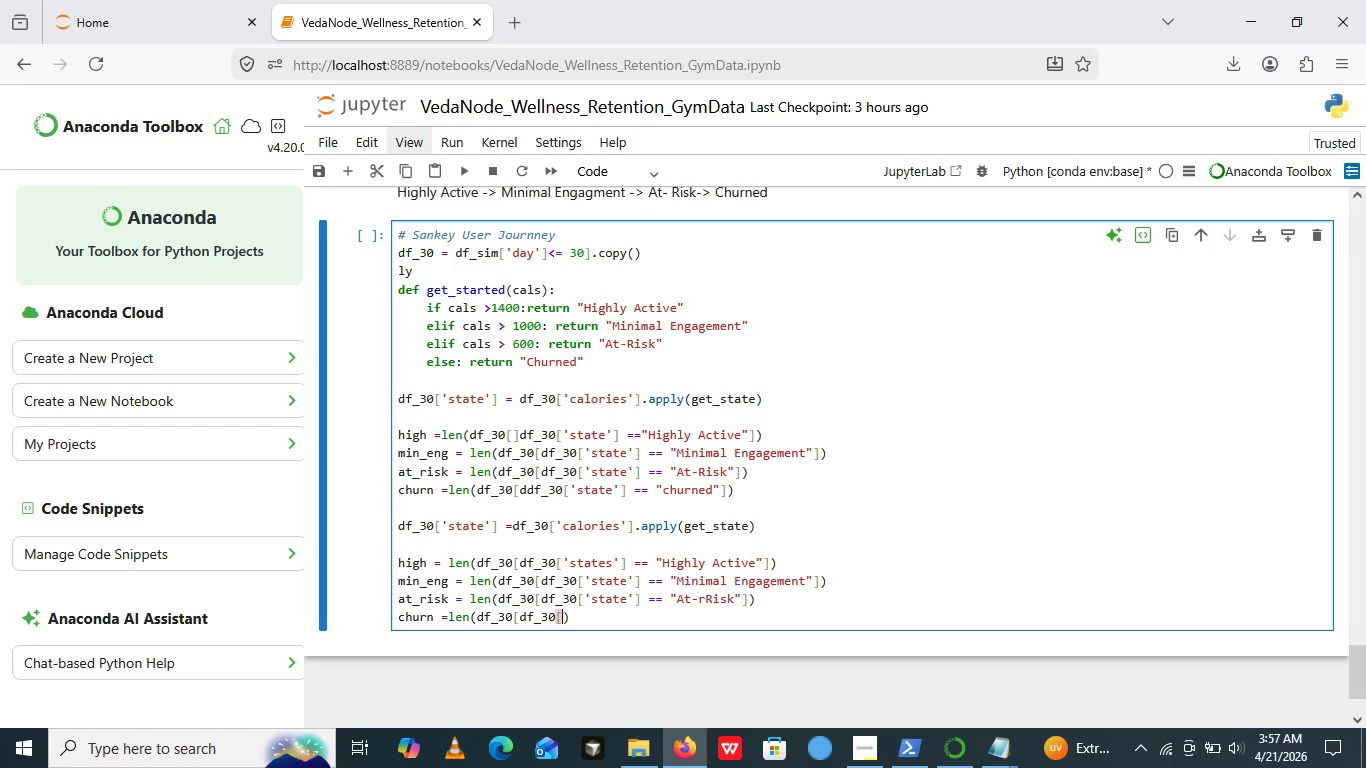 
key(BracketRight)
 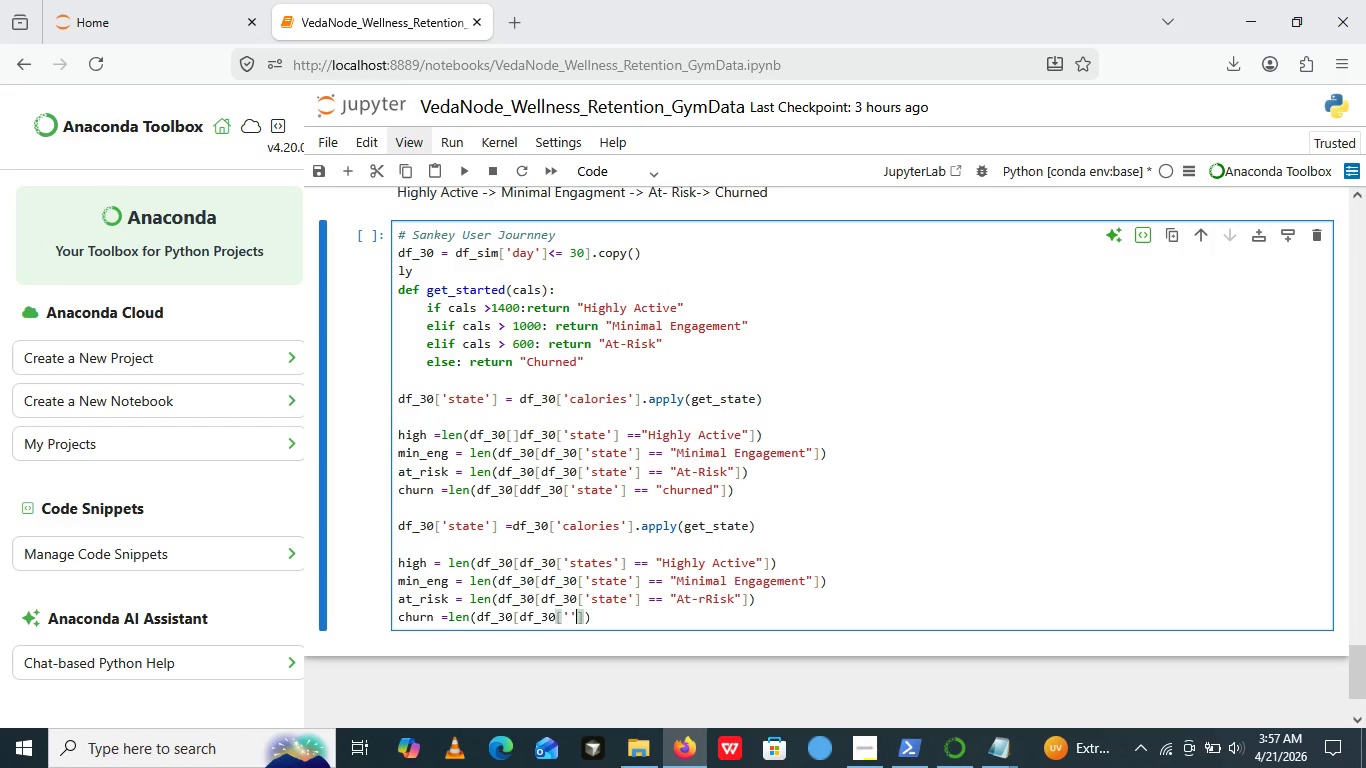 
key(ArrowLeft)
 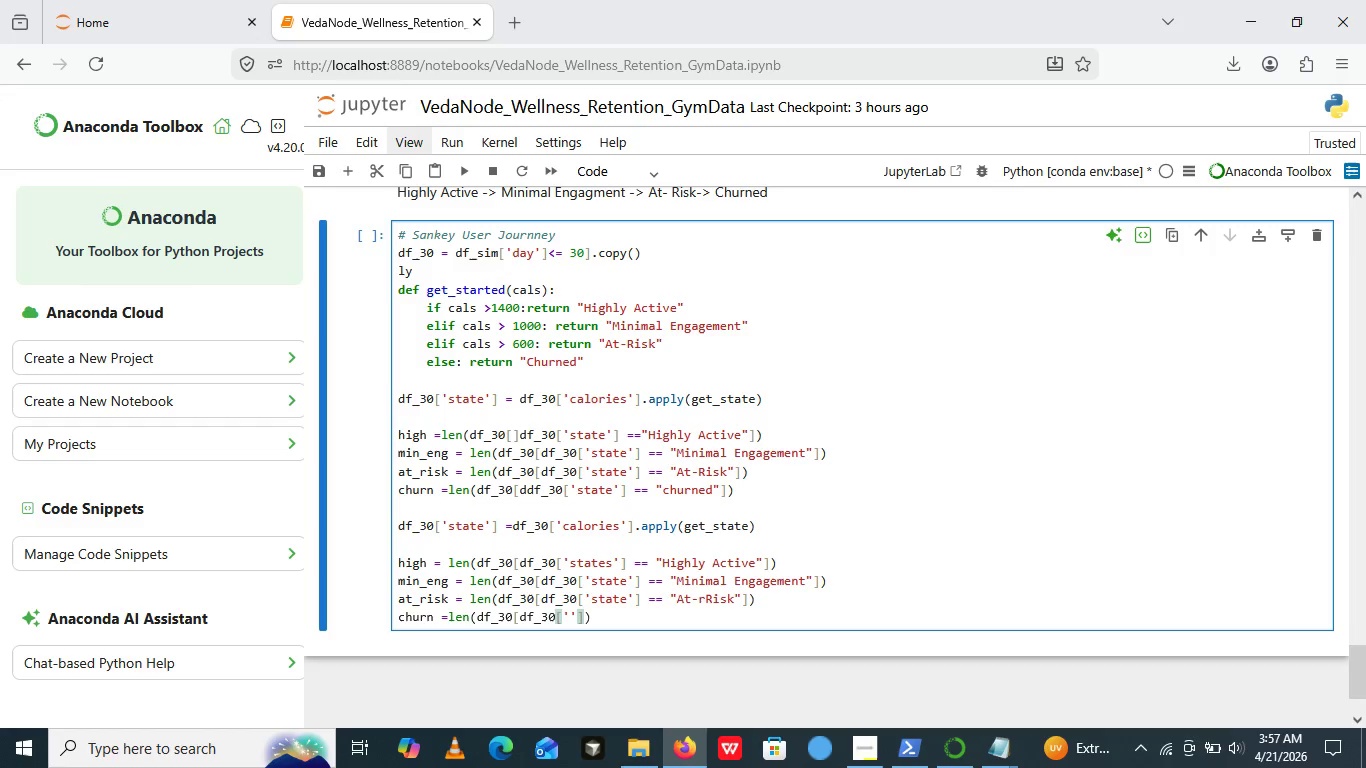 
key(Quote)
 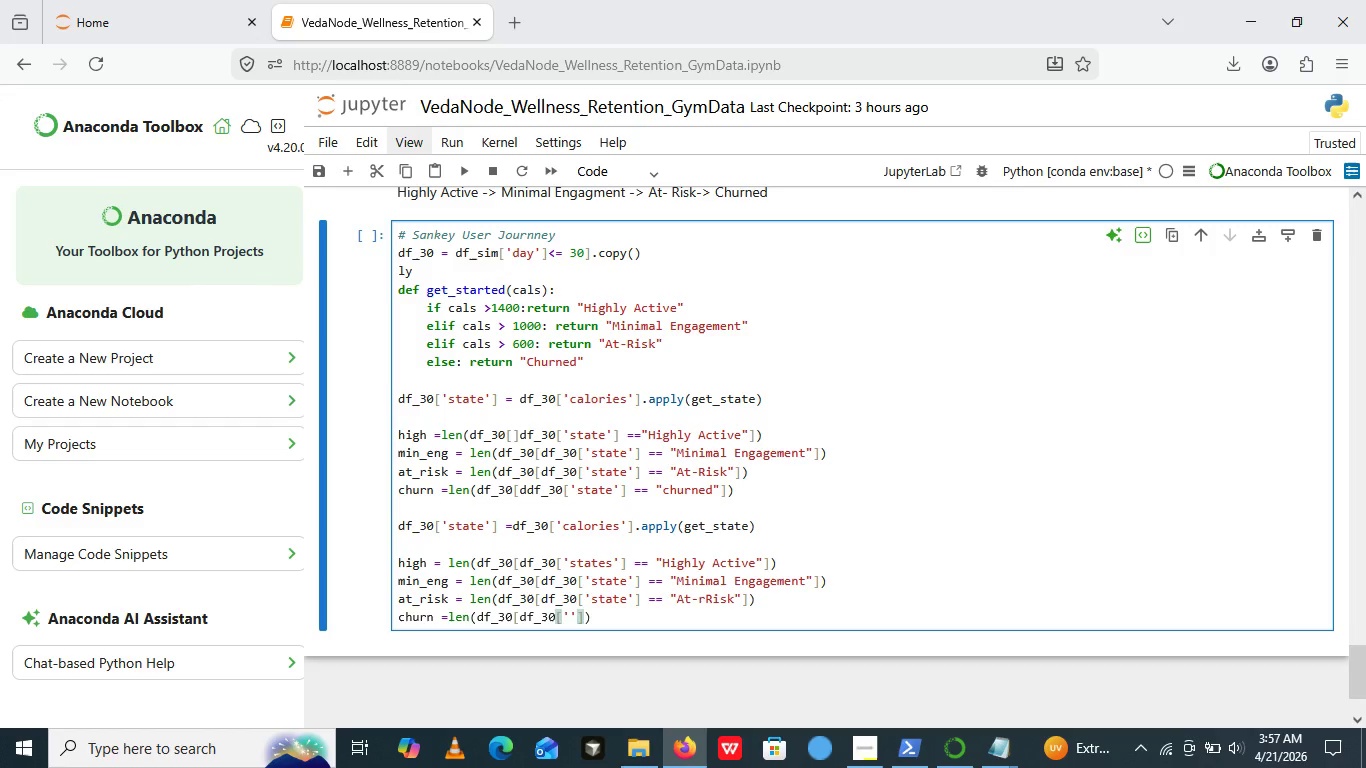 
key(Quote)
 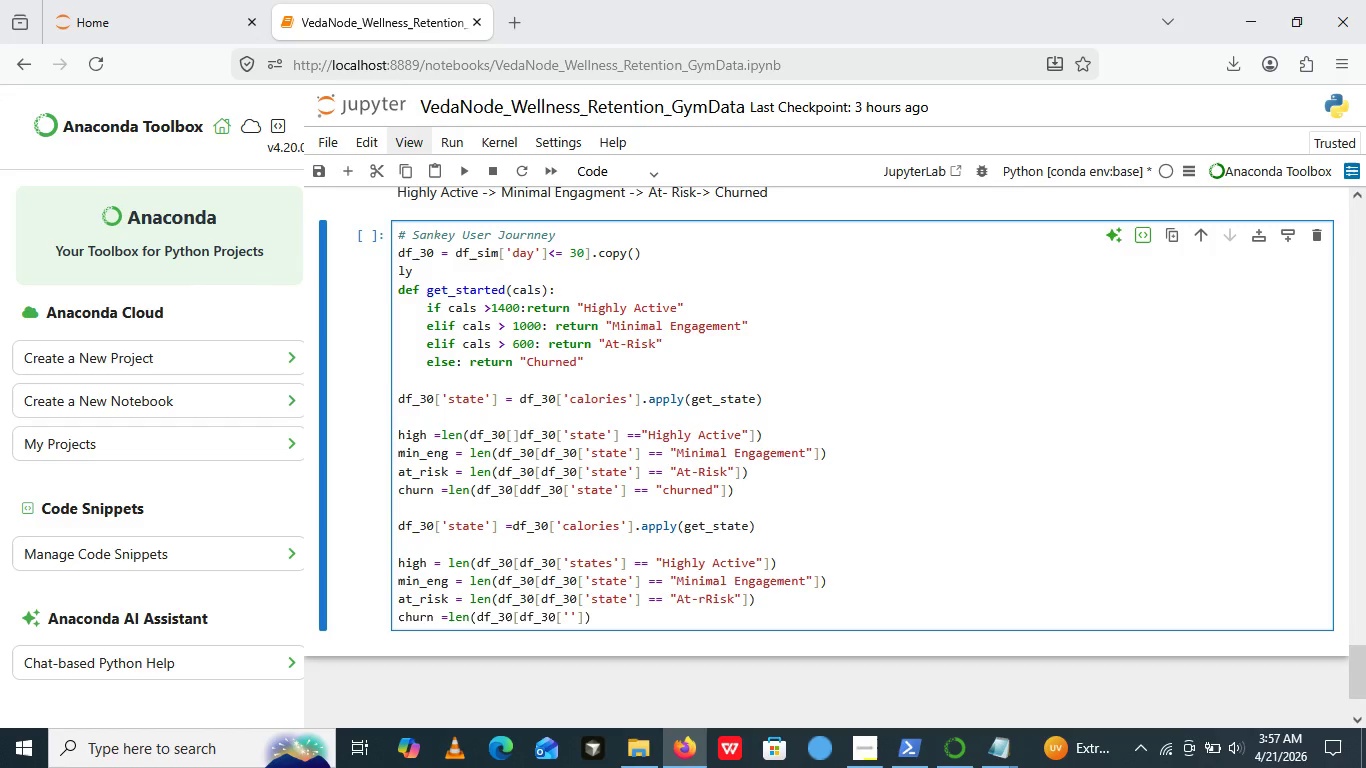 
key(ArrowLeft)
 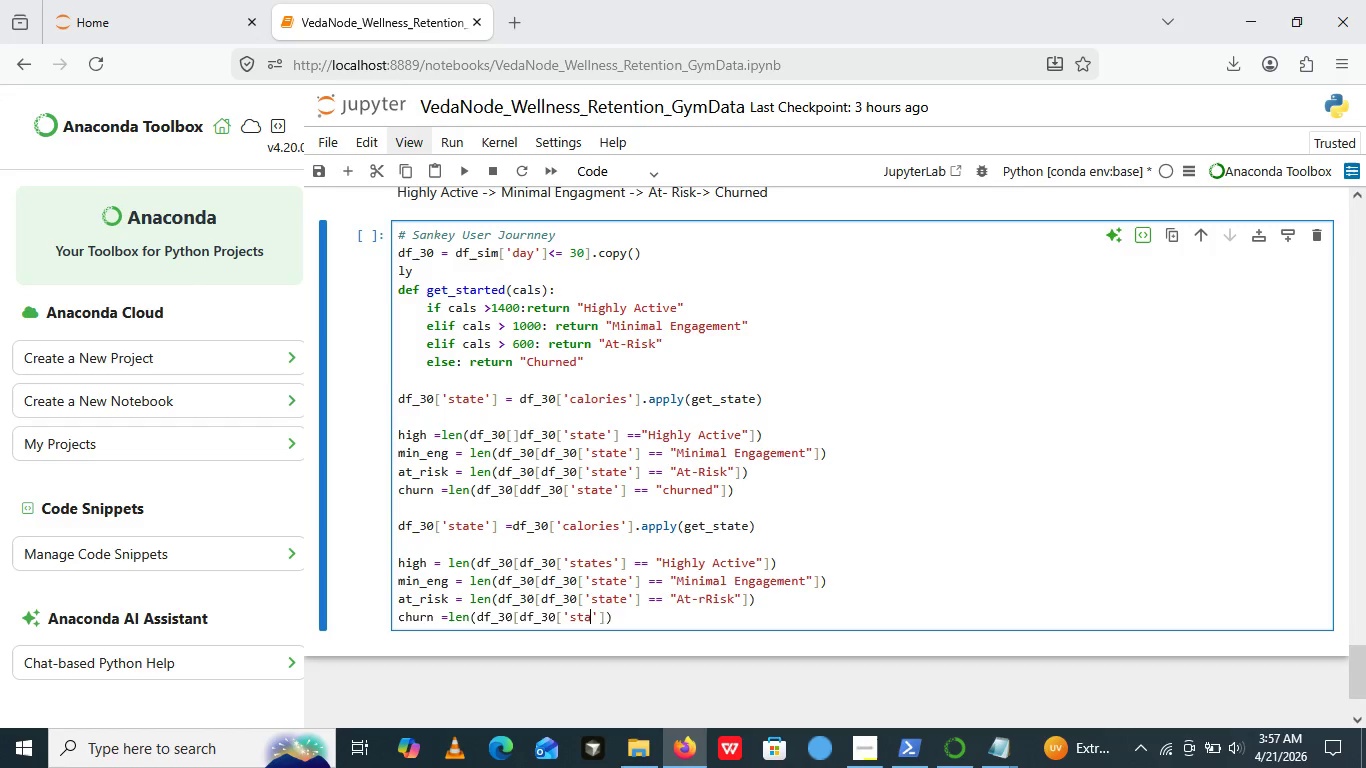 
type(states)
key(Backspace)
 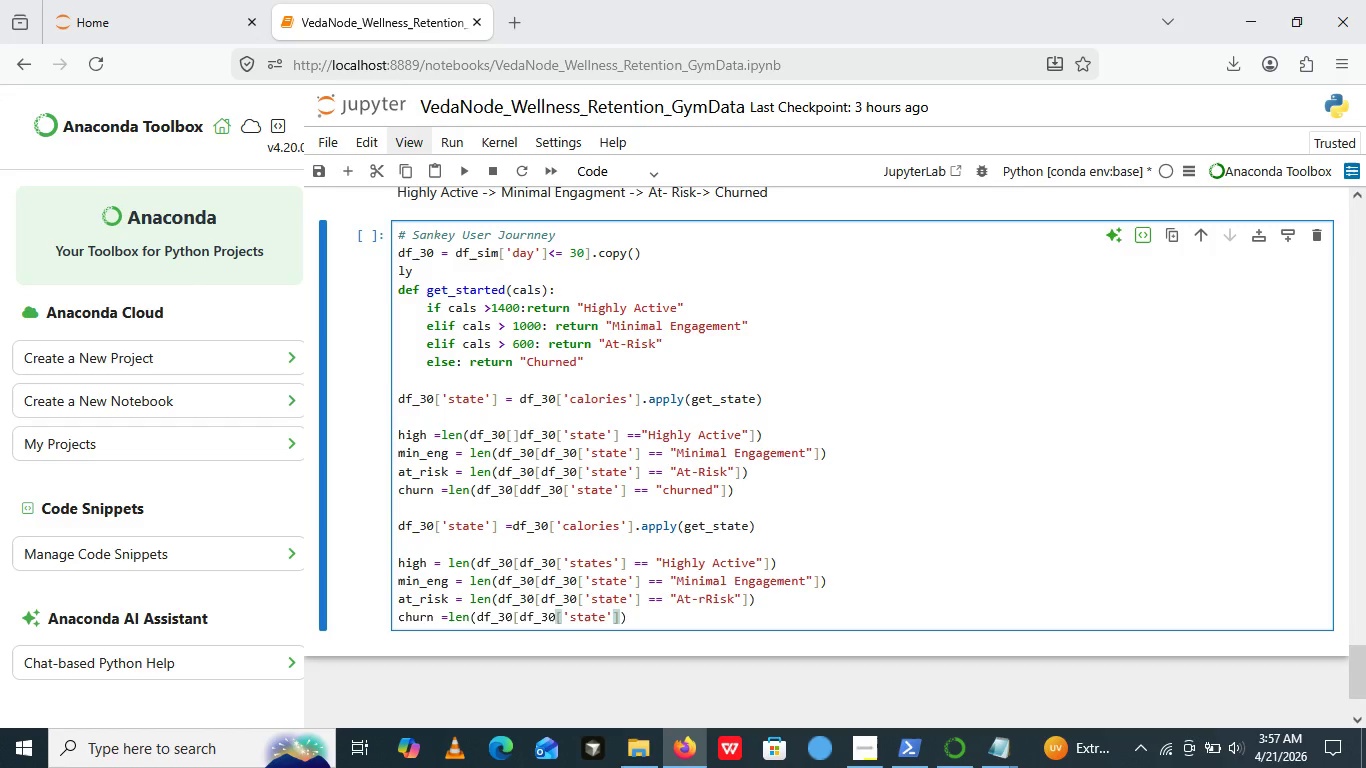 
key(ArrowRight)
 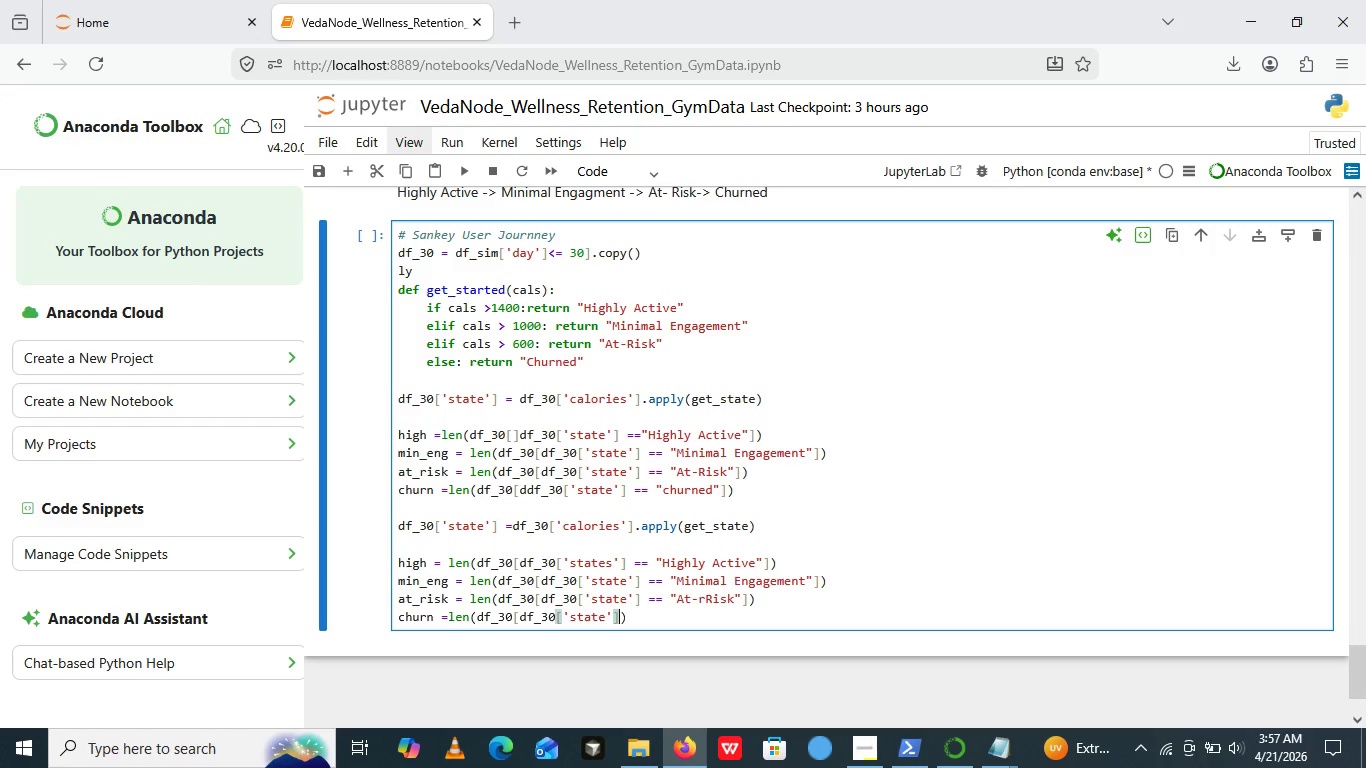 
key(ArrowRight)
 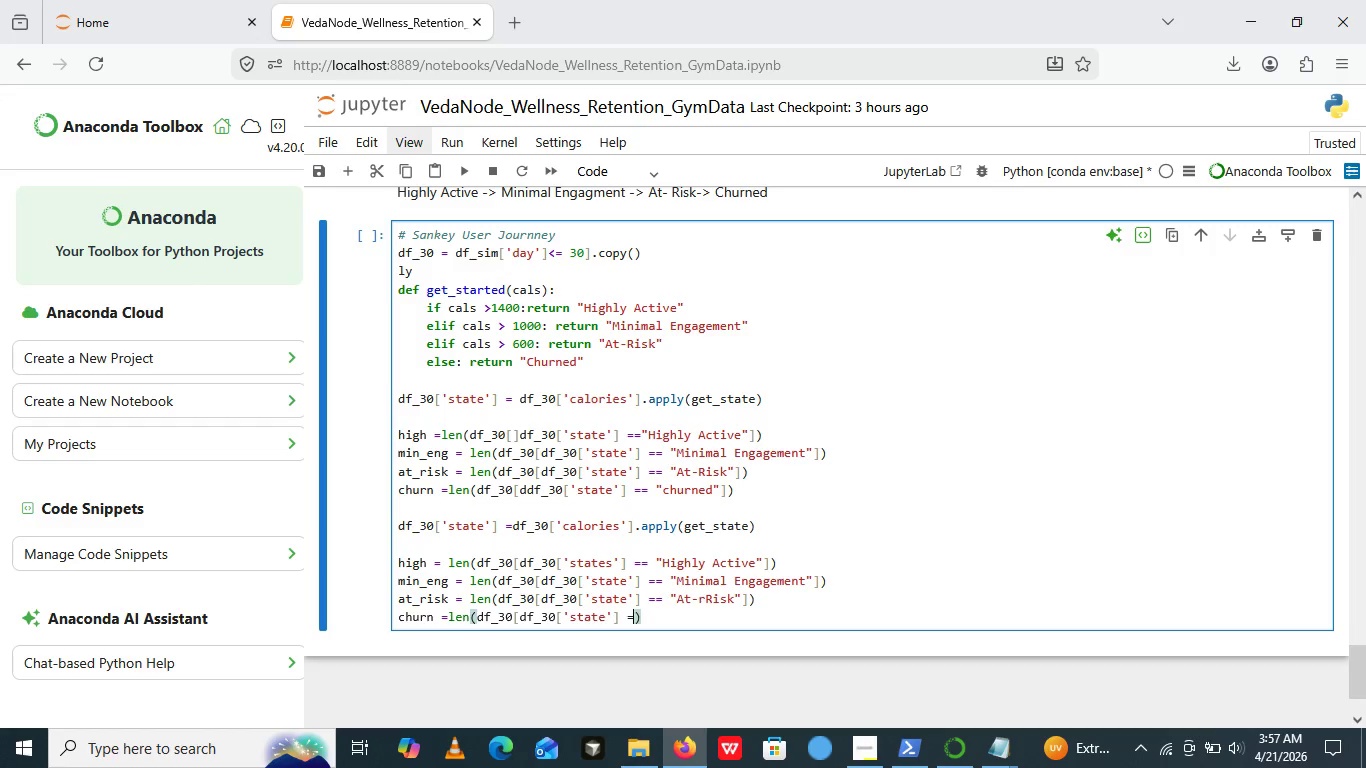 
key(Space)
 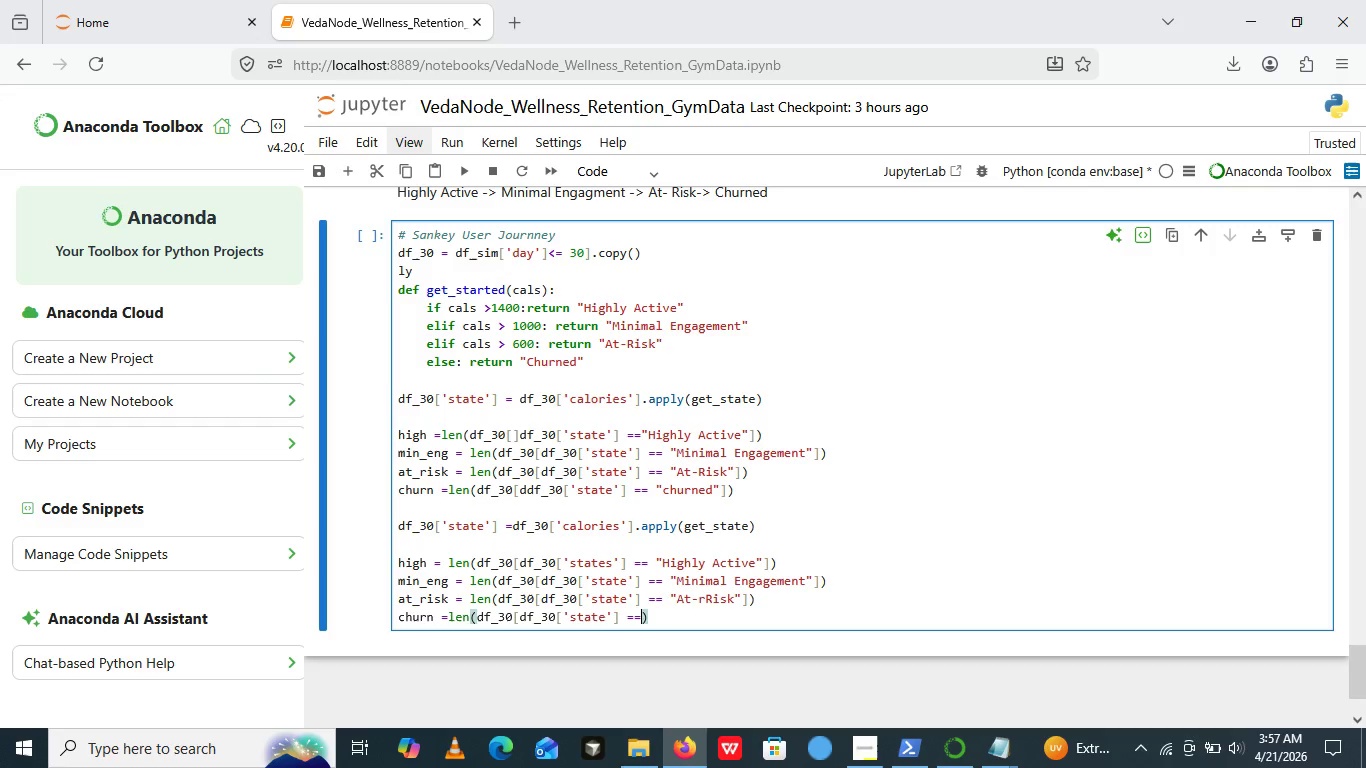 
key(Equal)
 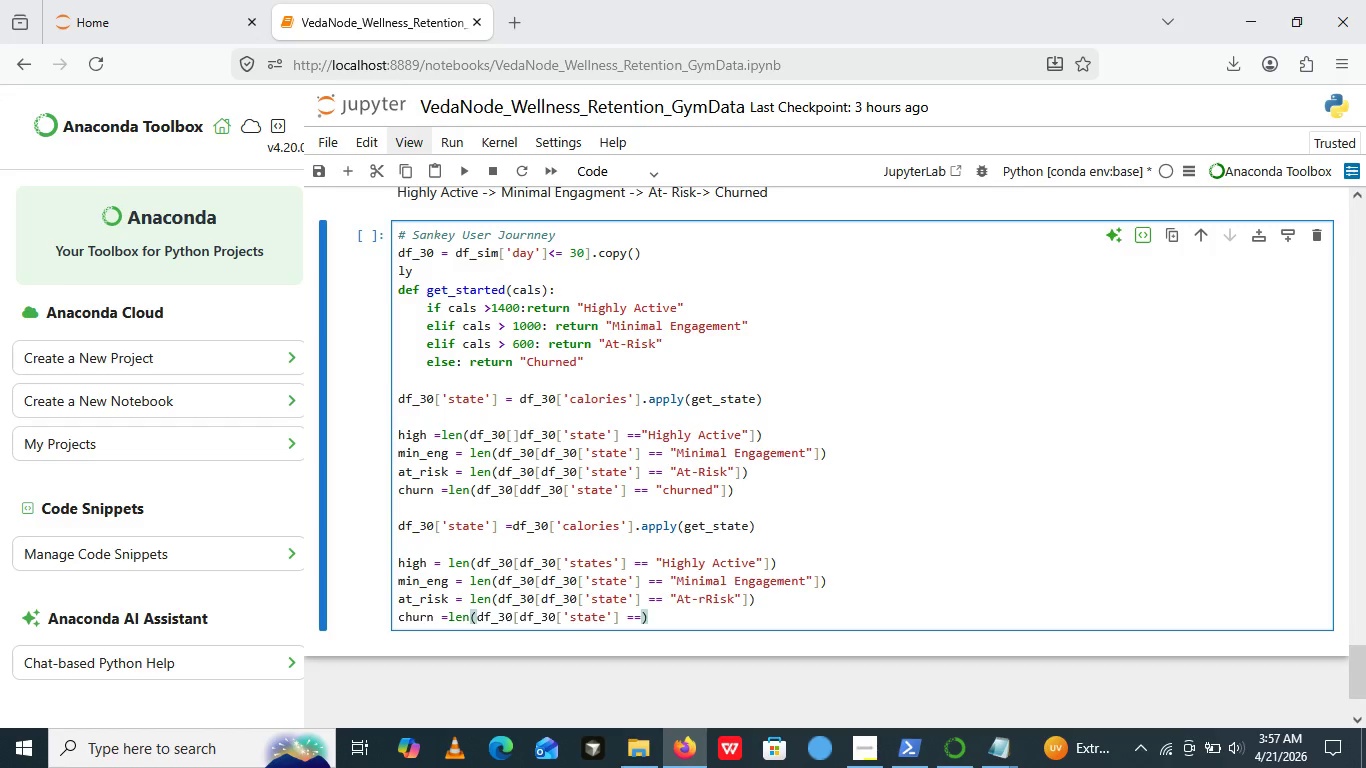 
key(Equal)
 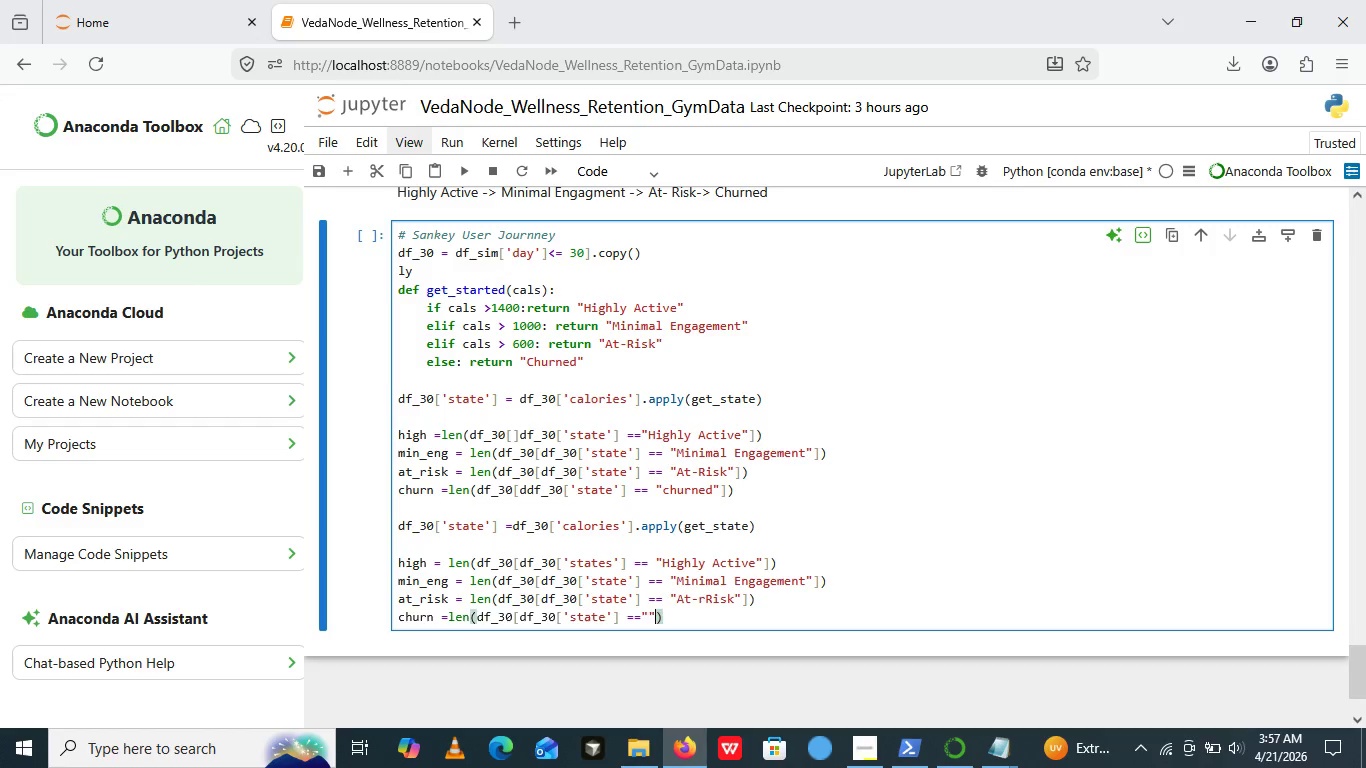 
key(Shift+Quote)
 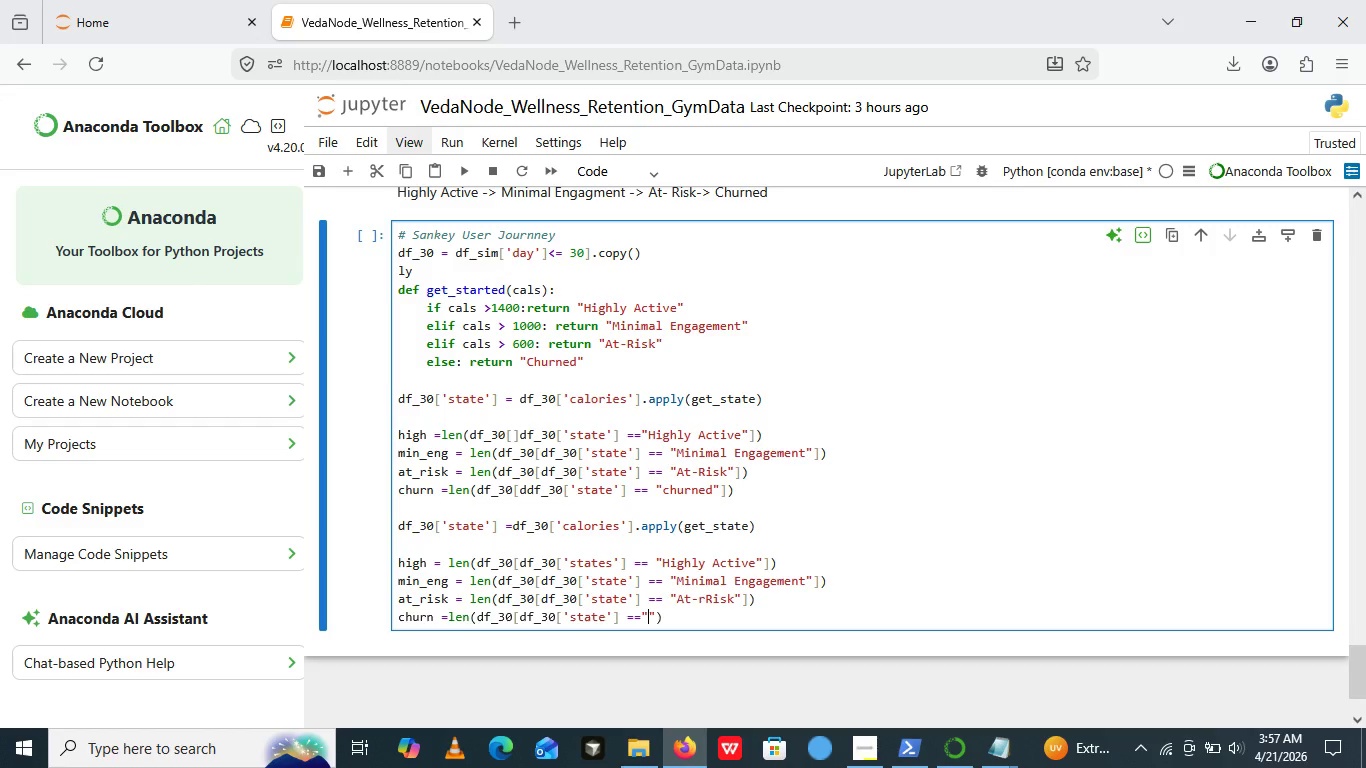 
key(Shift+Quote)
 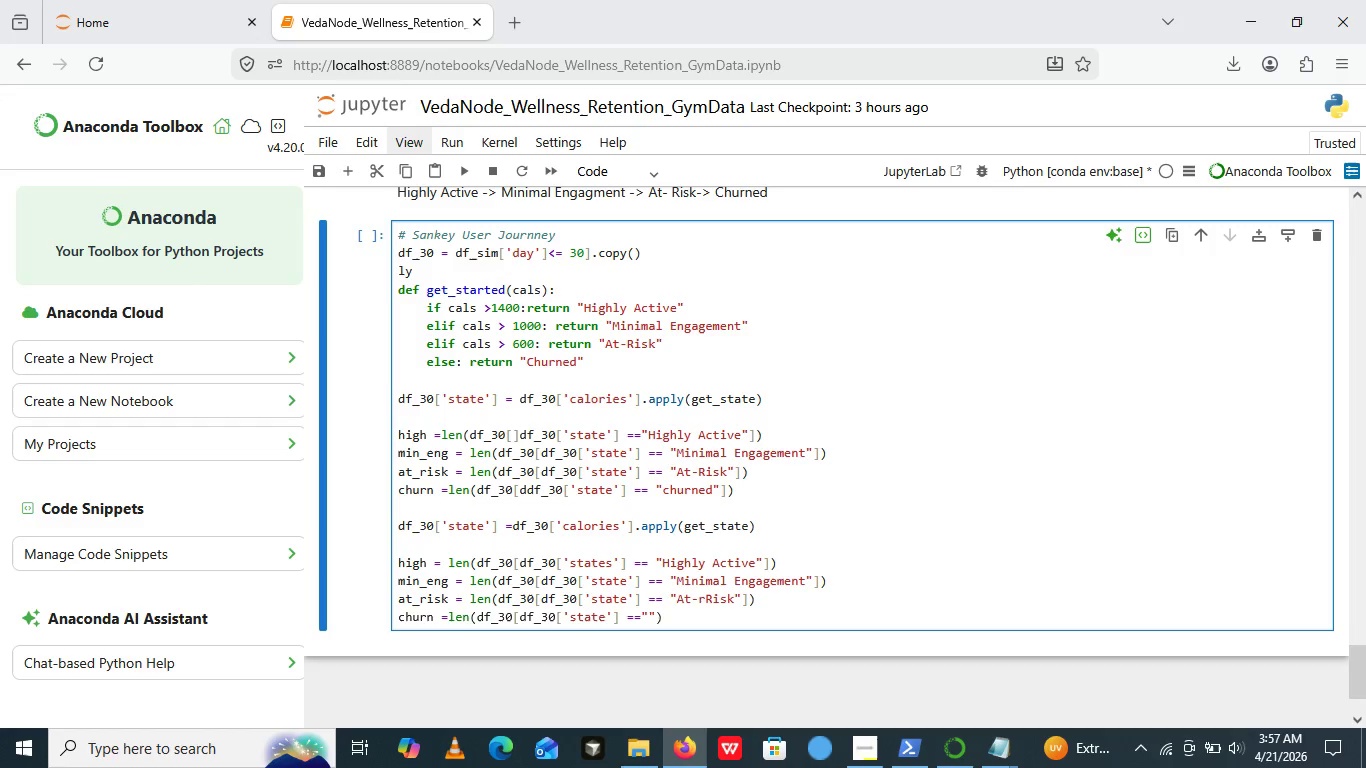 
key(ArrowLeft)
 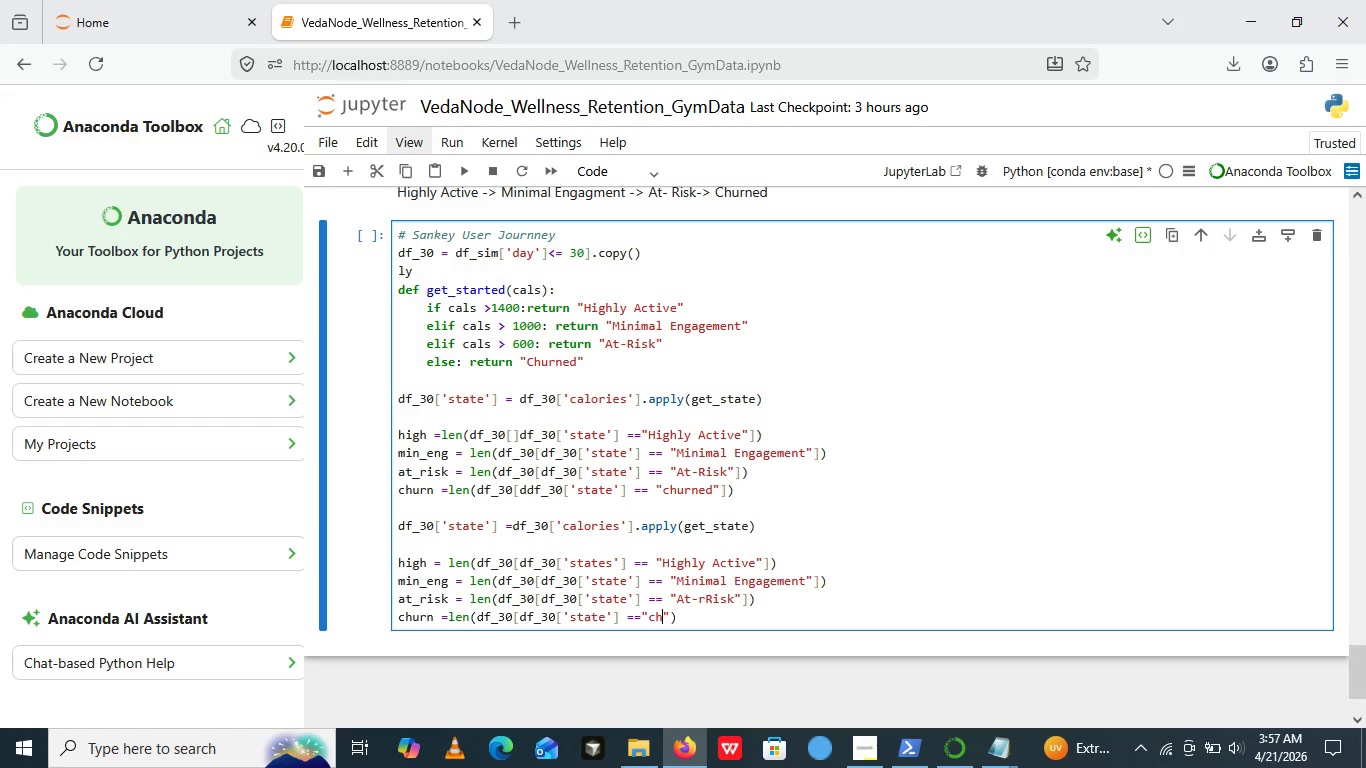 
type(chu)
key(Backspace)
key(Backspace)
key(Backspace)
type(Chur)
 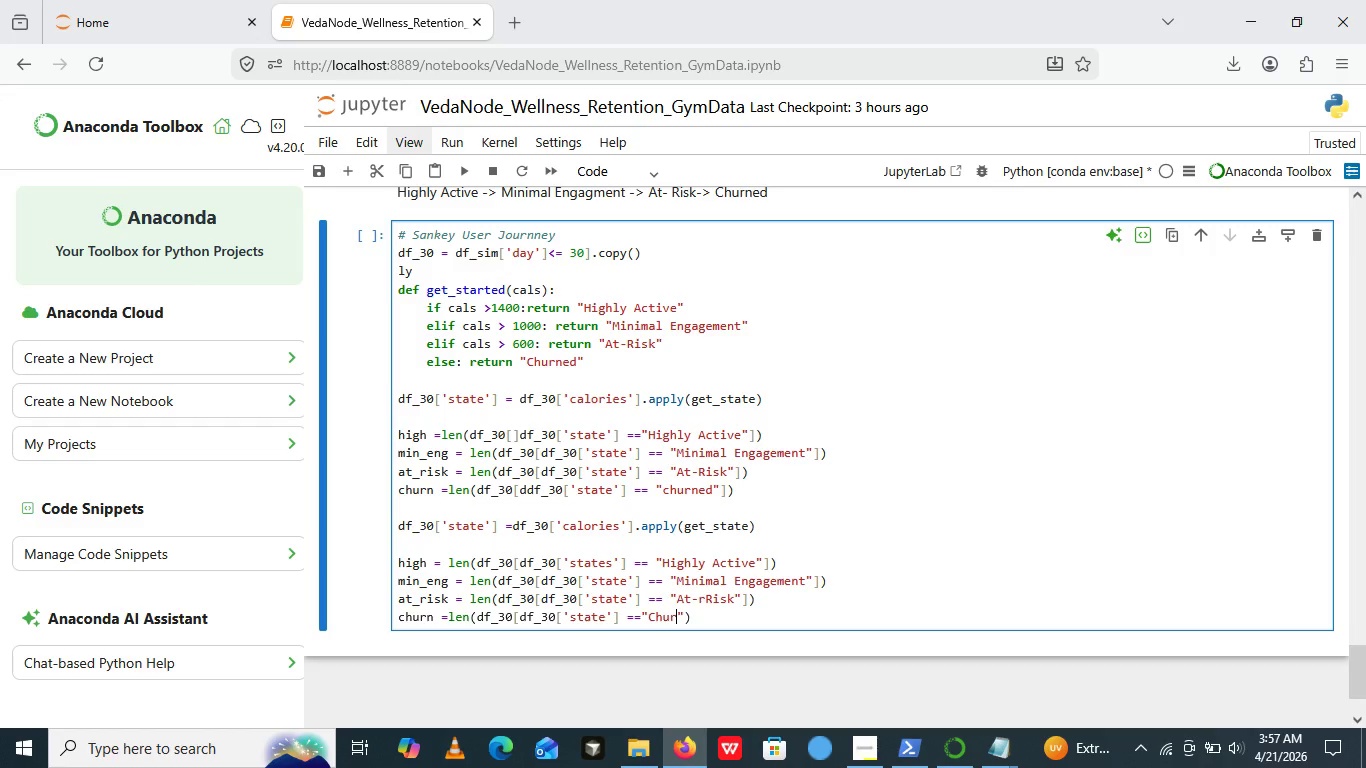 
wait(6.22)
 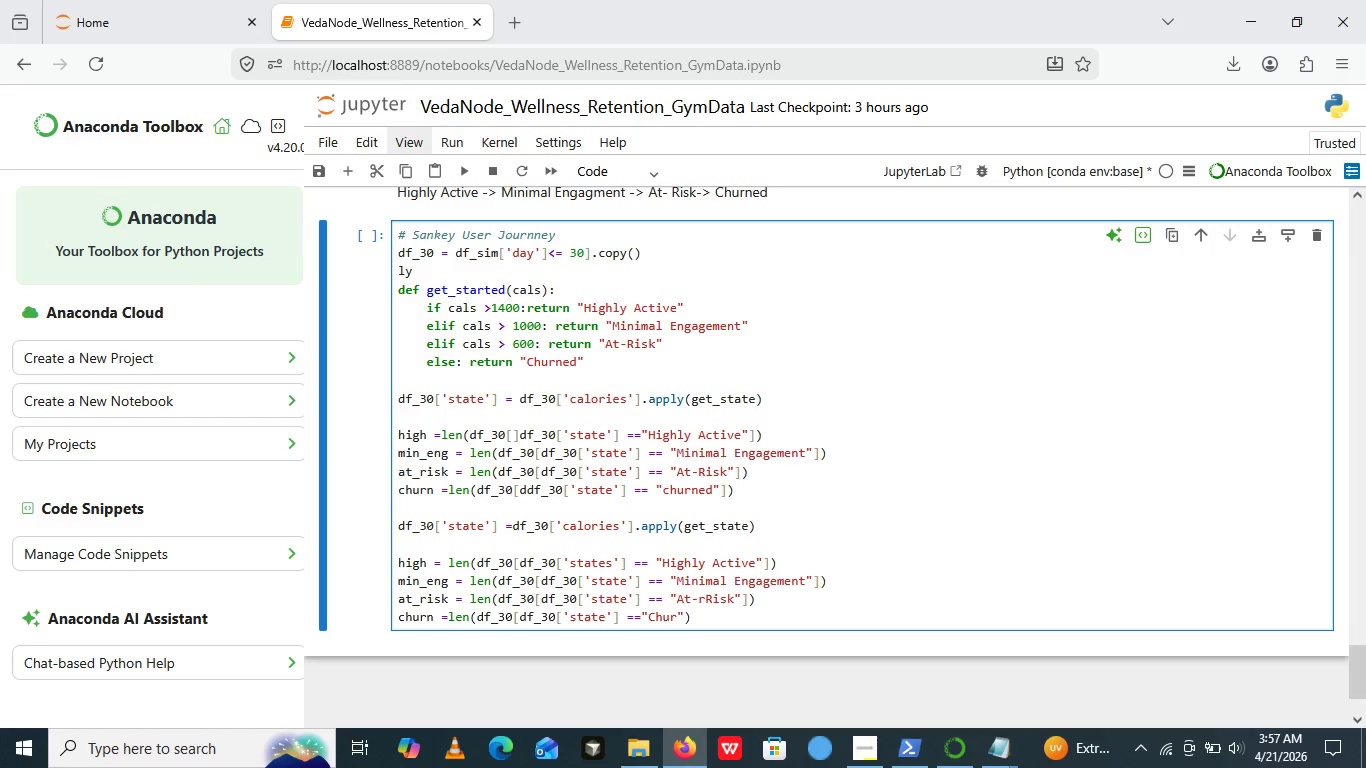 
type(ned)
 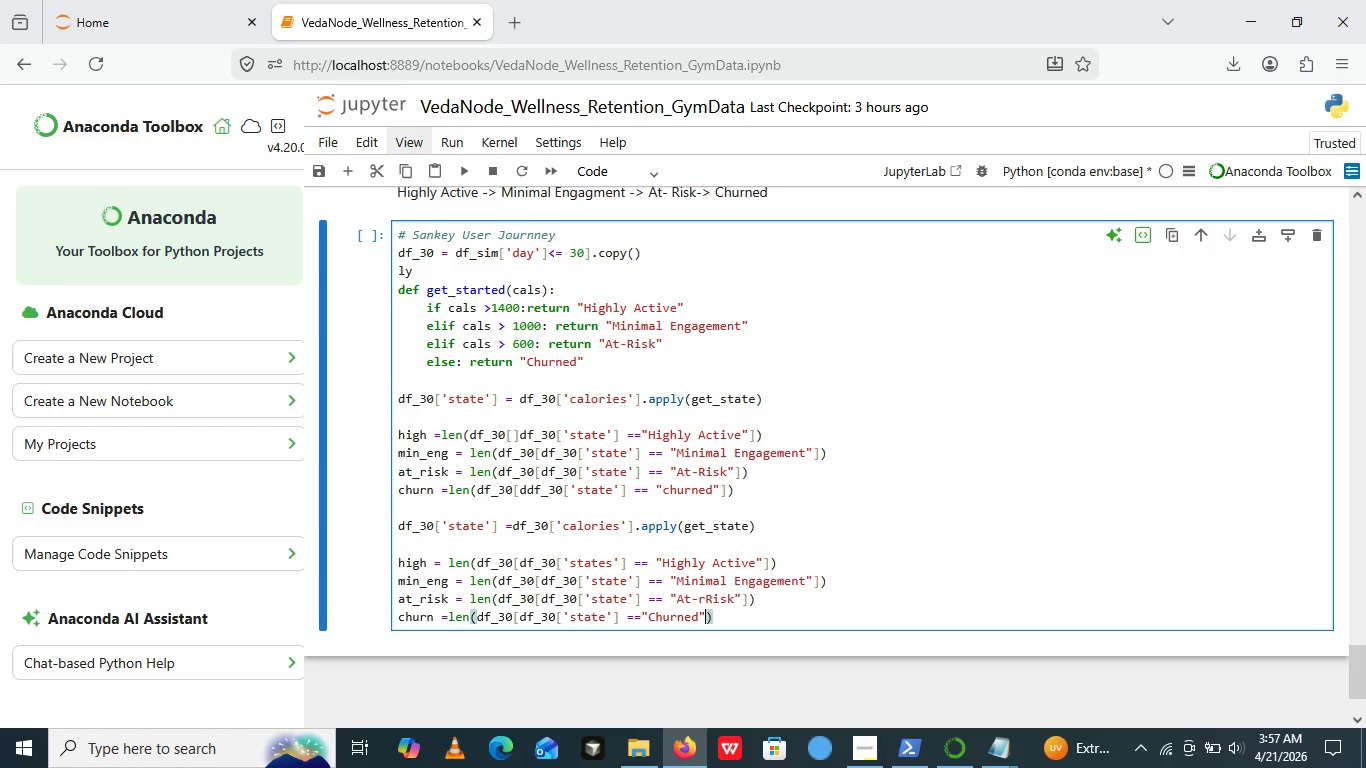 
key(ArrowRight)
 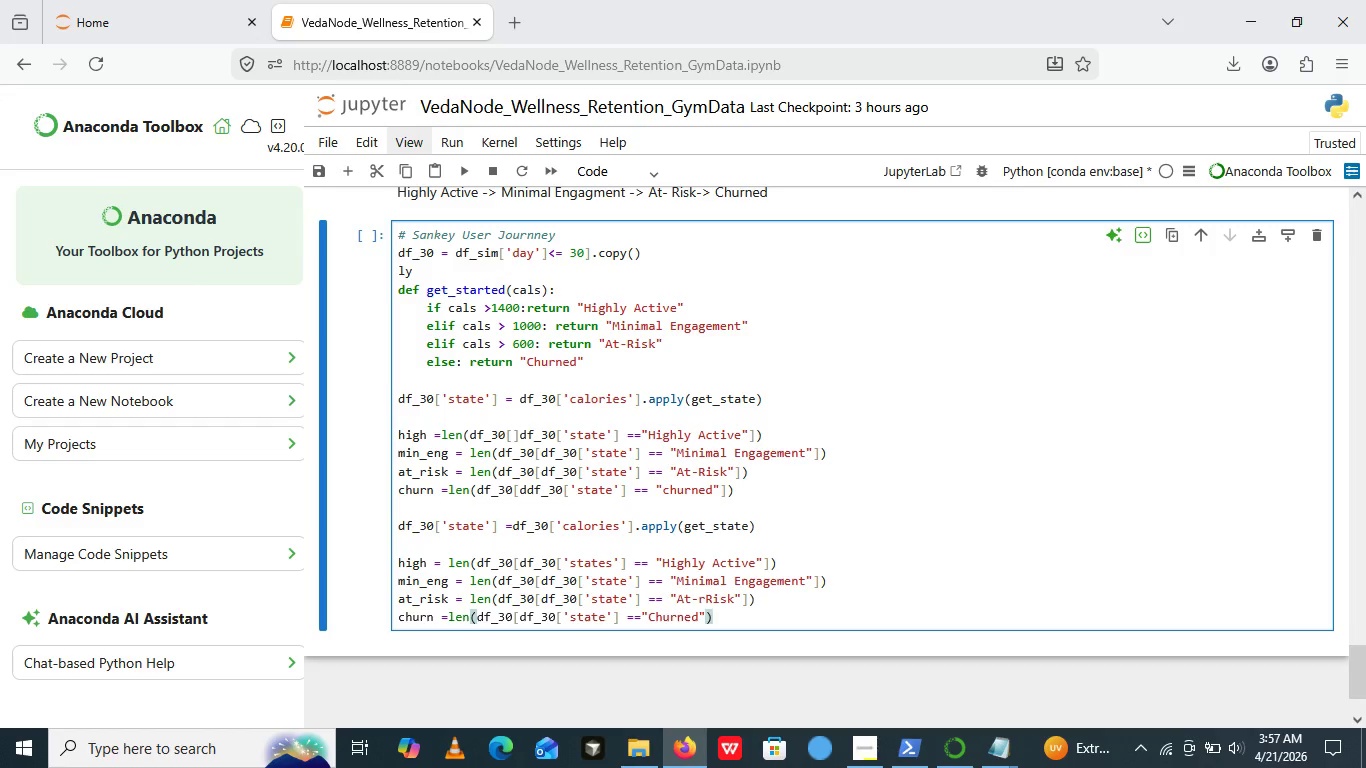 
key(ArrowRight)
 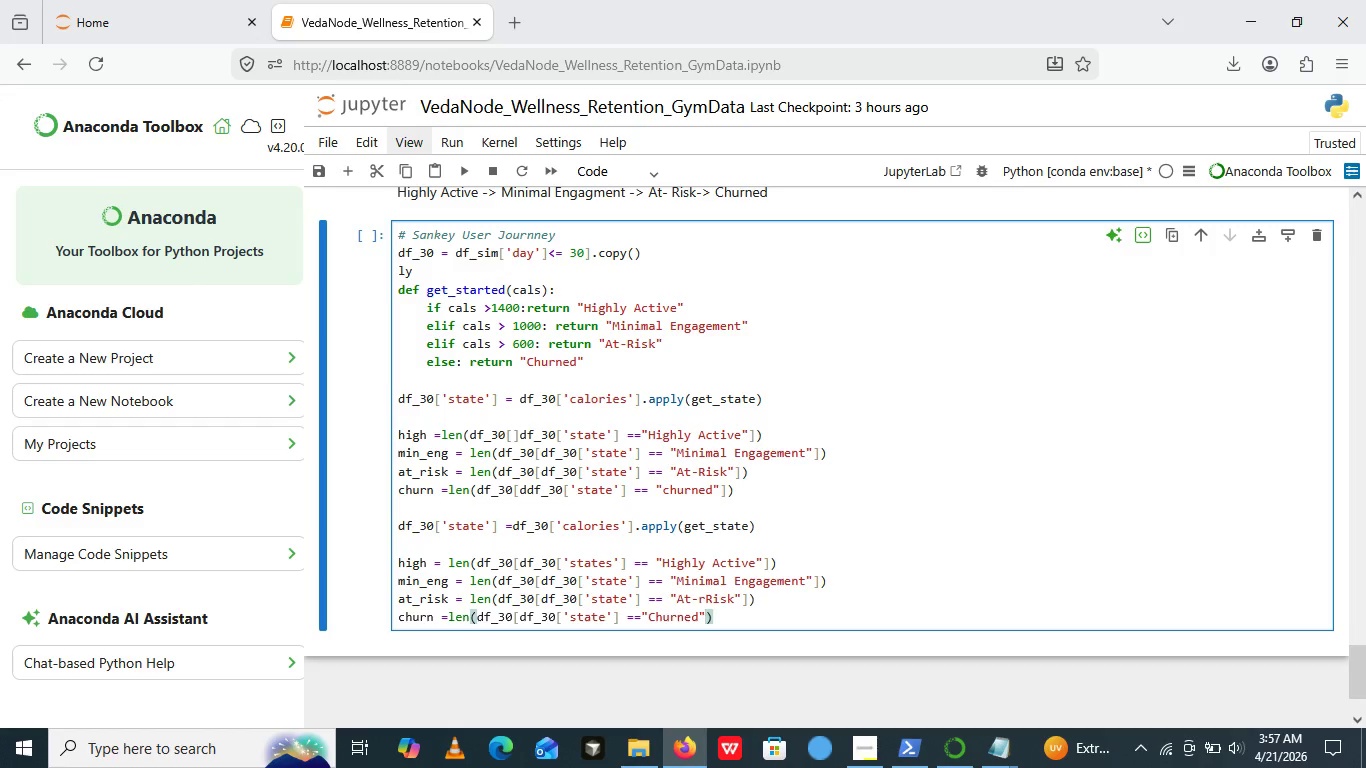 
key(ArrowLeft)
 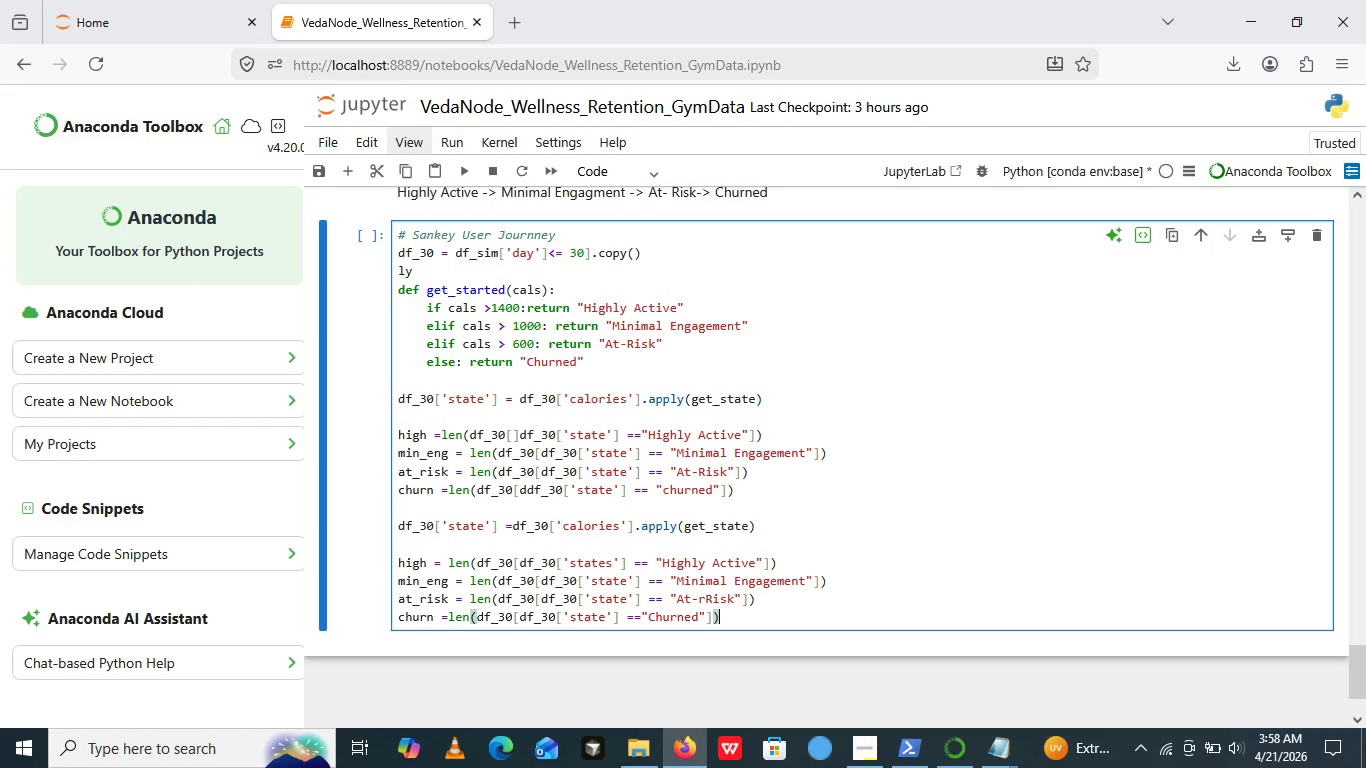 
key(BracketRight)
 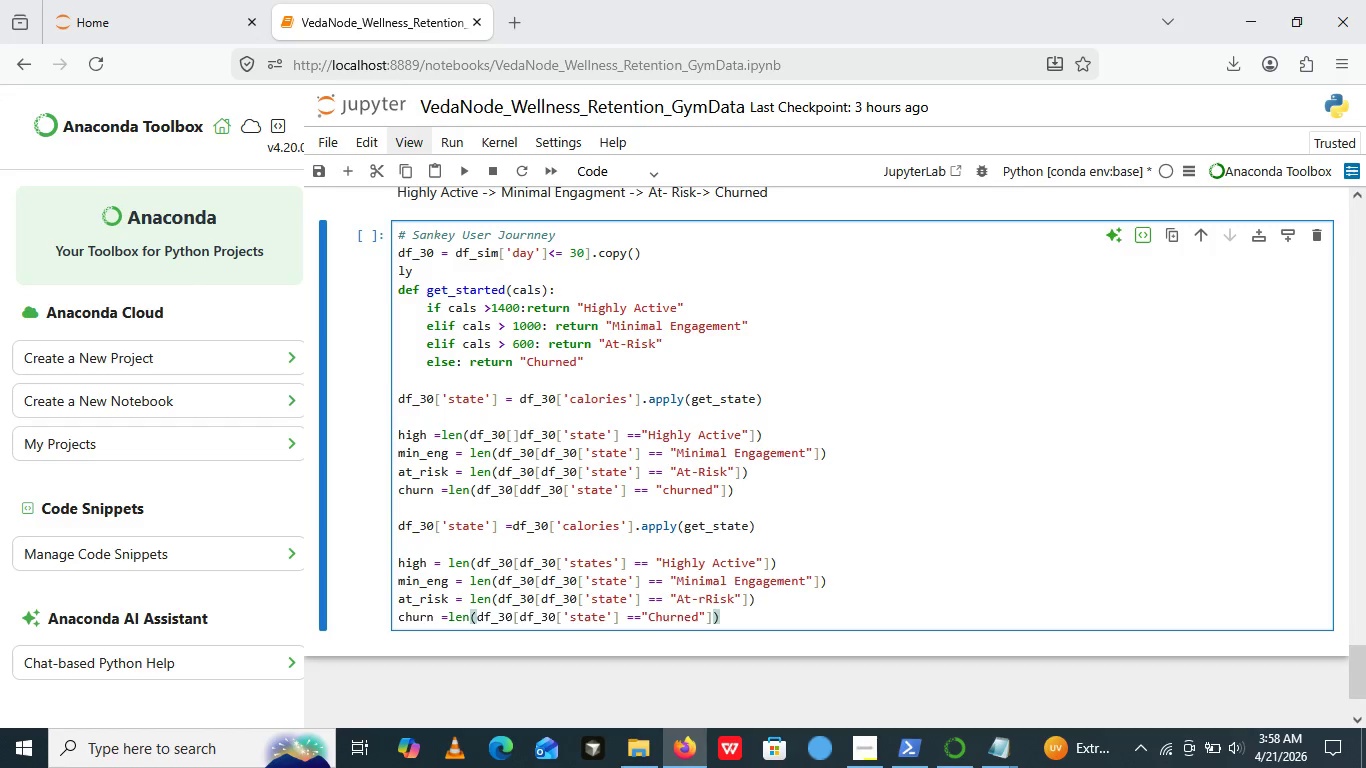 
key(ArrowRight)
 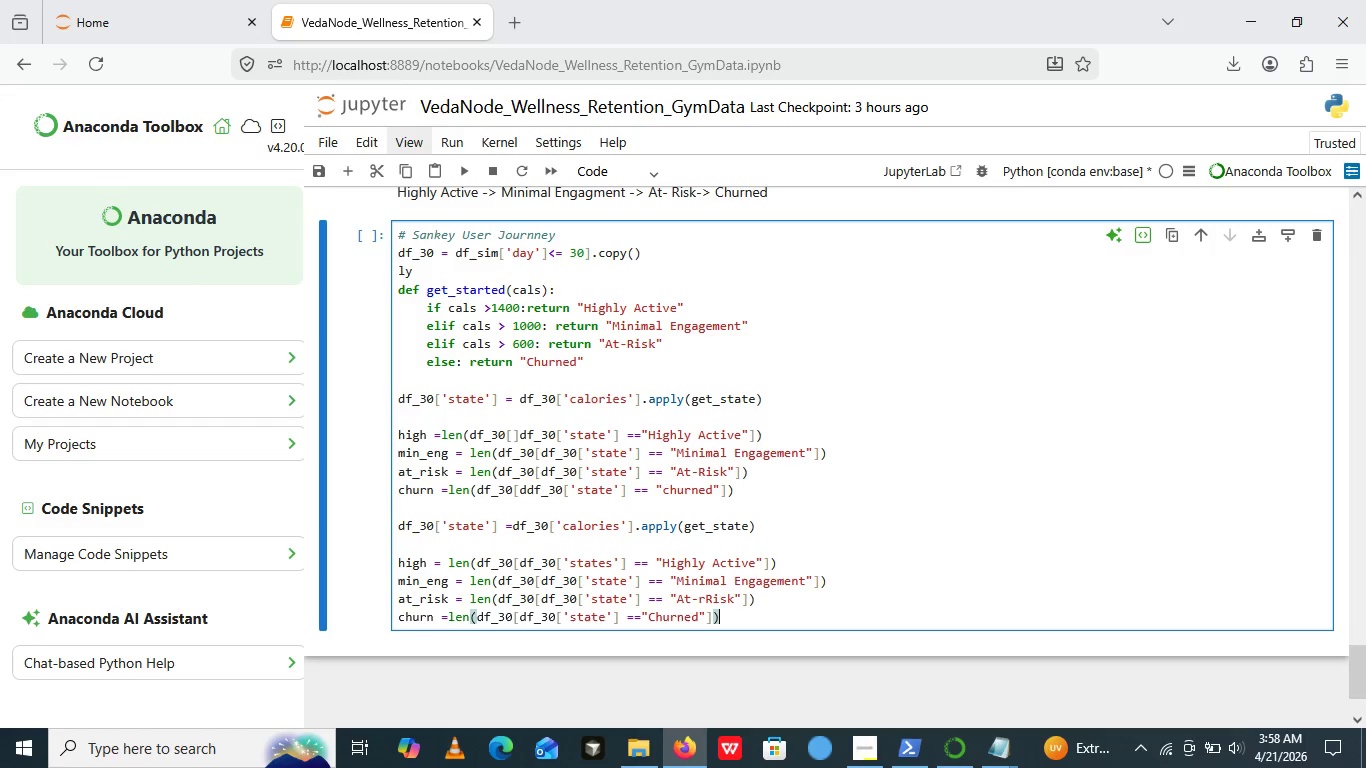 
key(ArrowRight)
 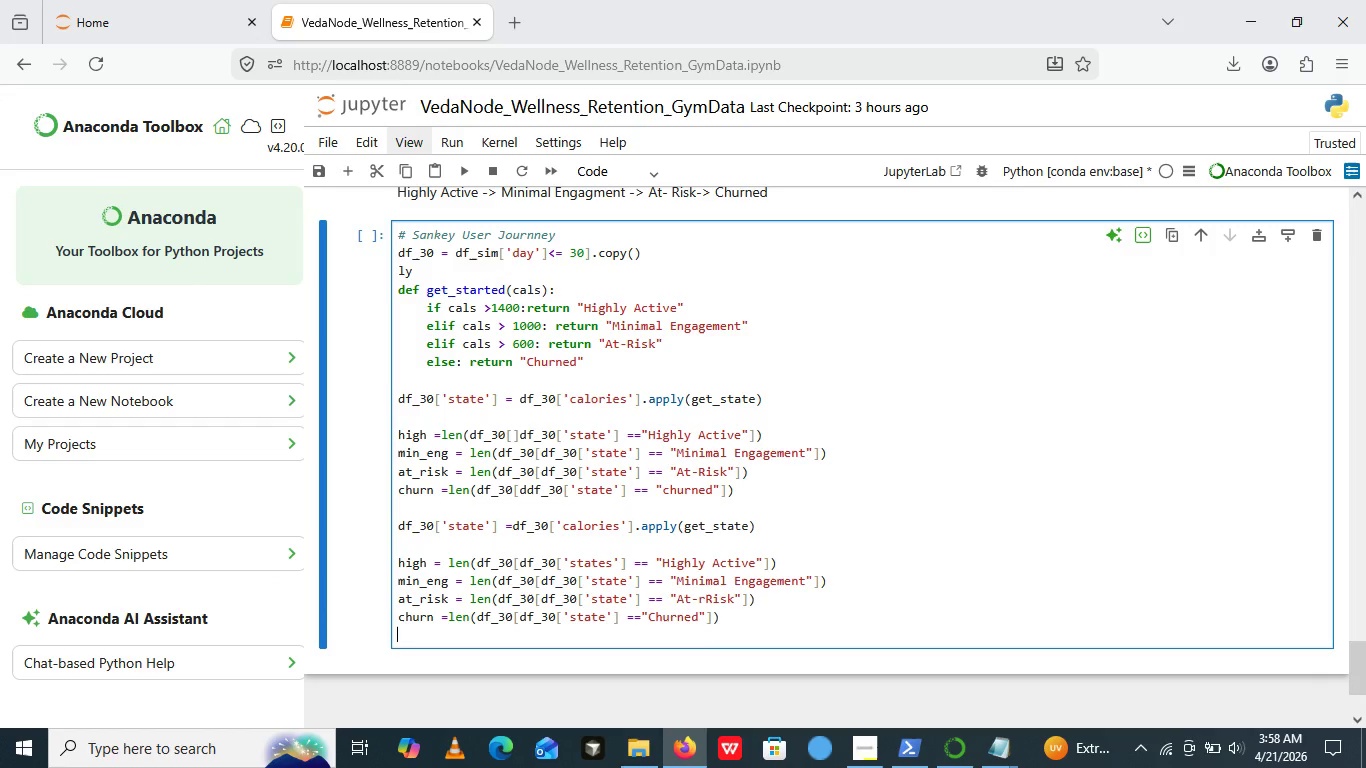 
key(Enter)
 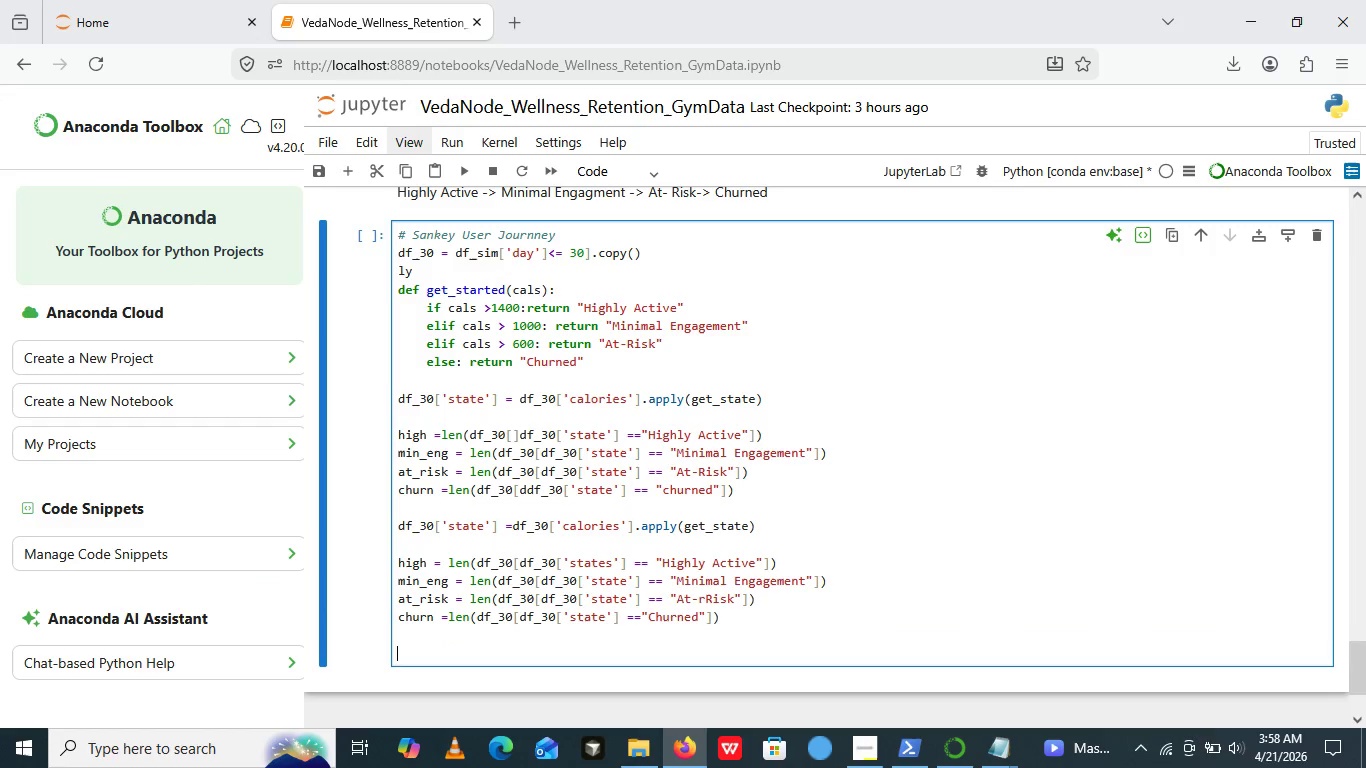 
key(Enter)
 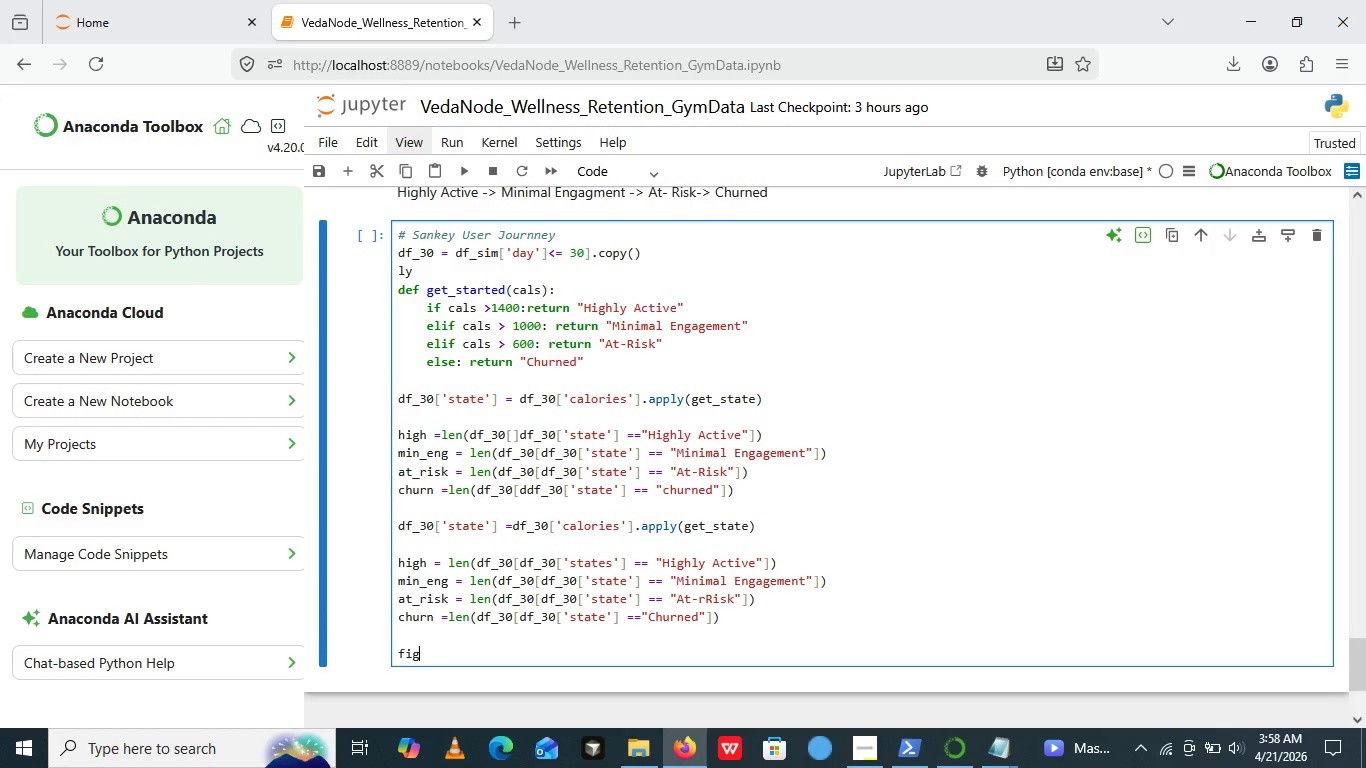 
type(fig_sankey)
 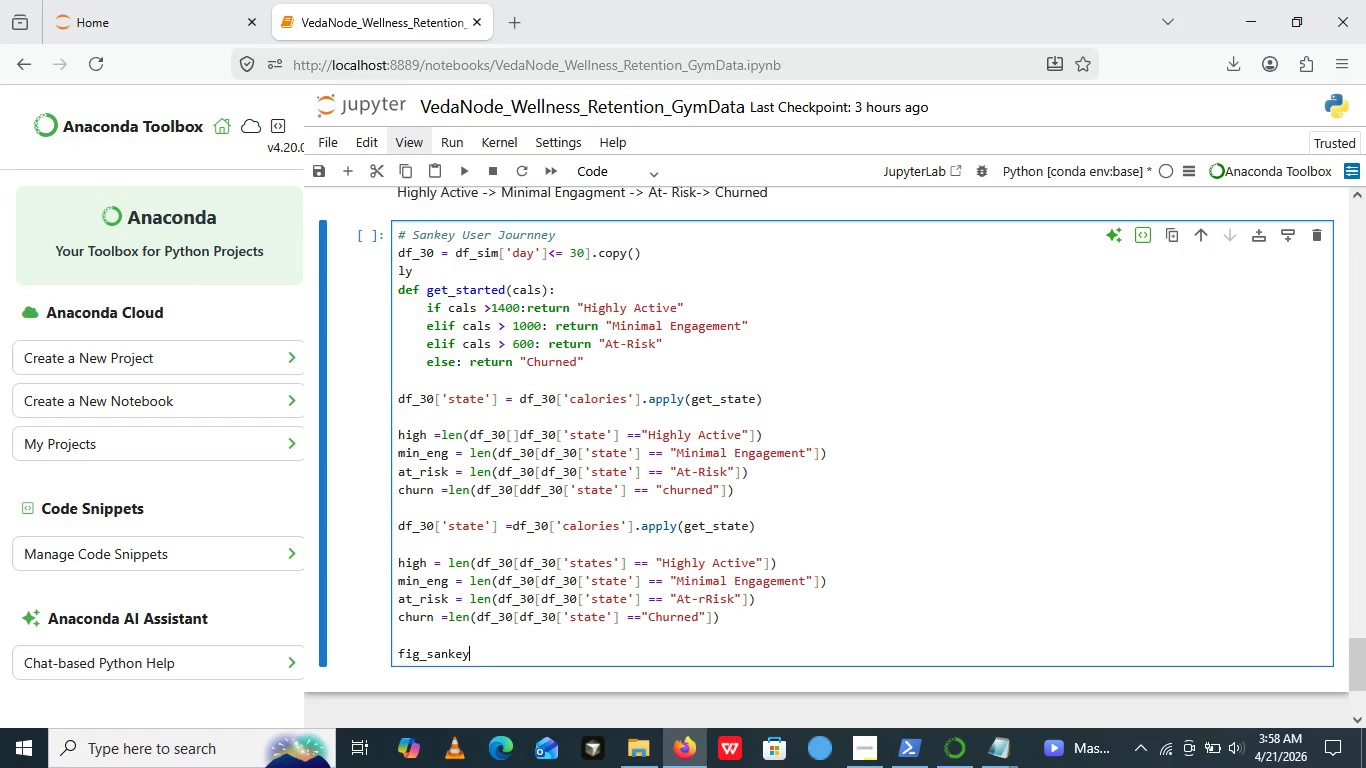 
type( =go.figure())
 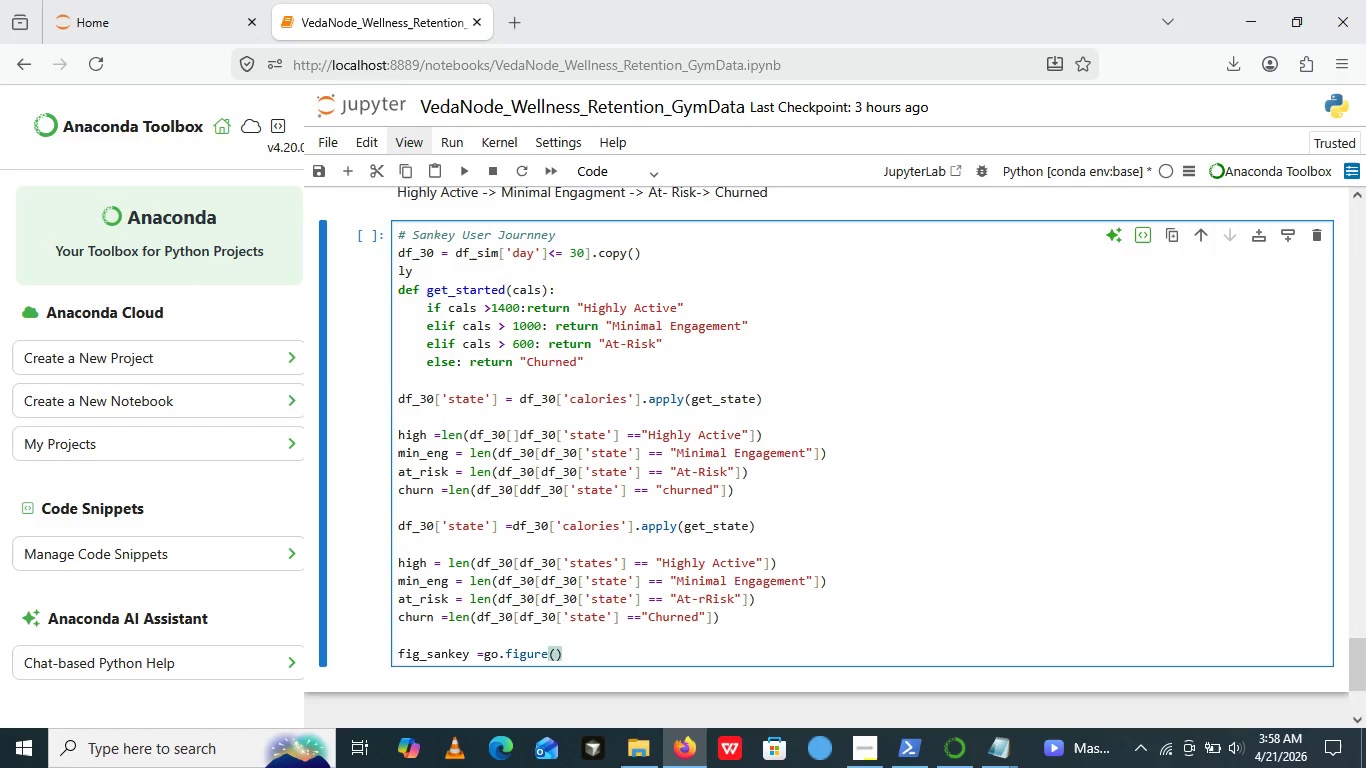 
key(ArrowLeft)
 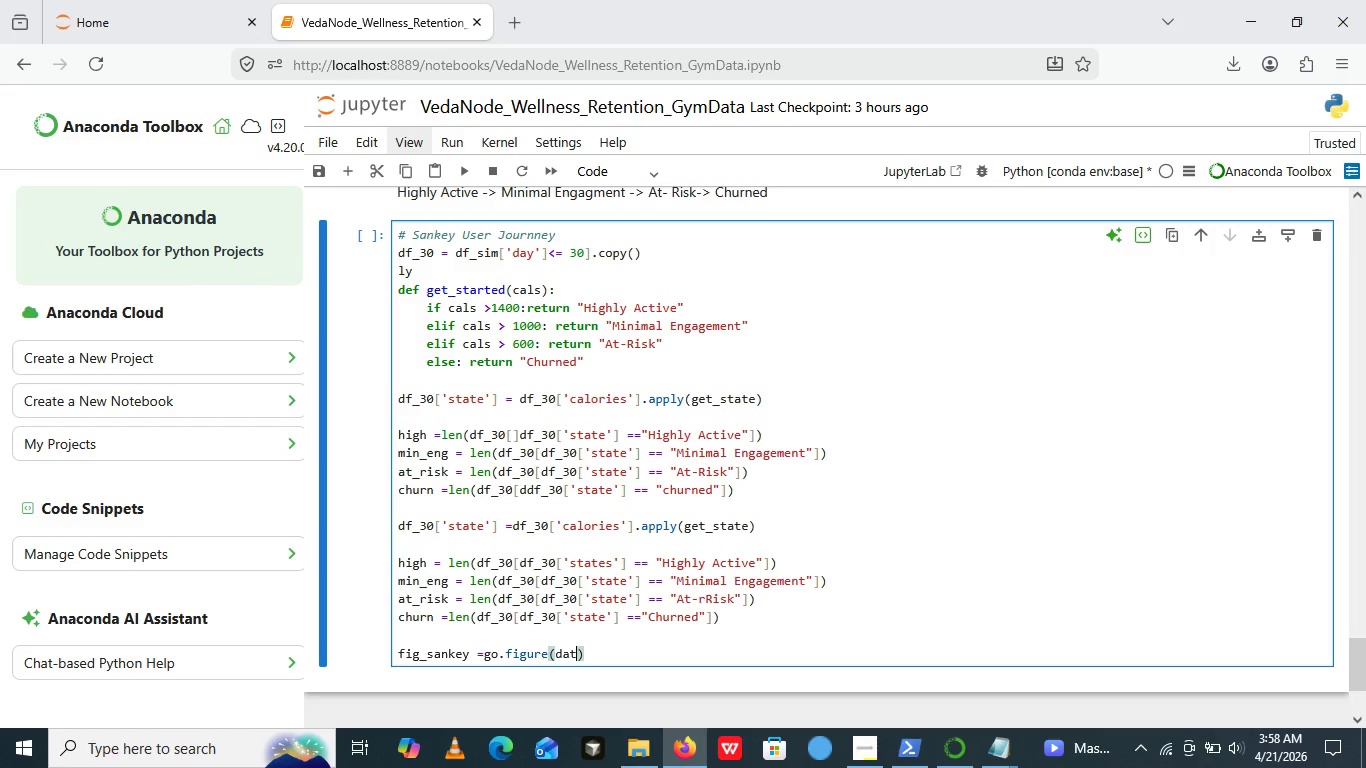 
type(date=[go.sankey)
 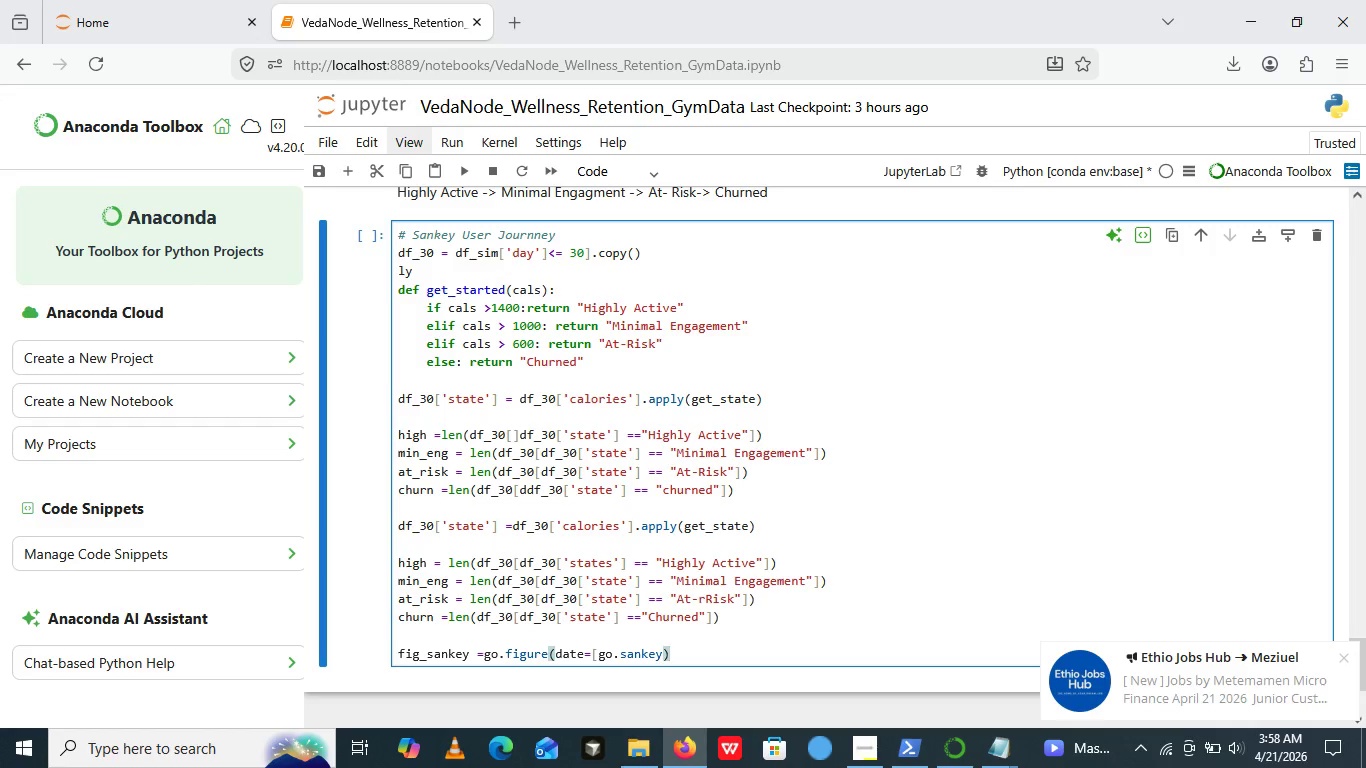 
key(ArrowRight)
 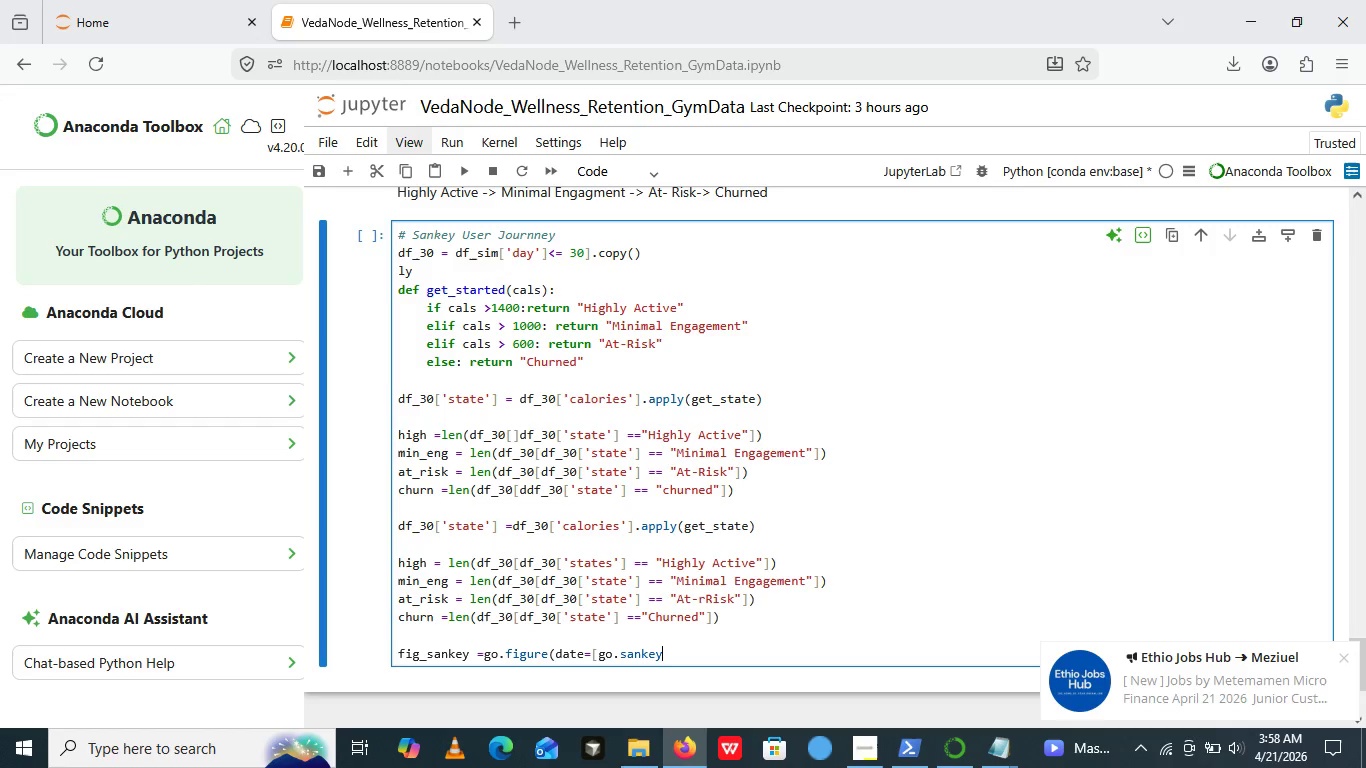 
key(Backspace)
 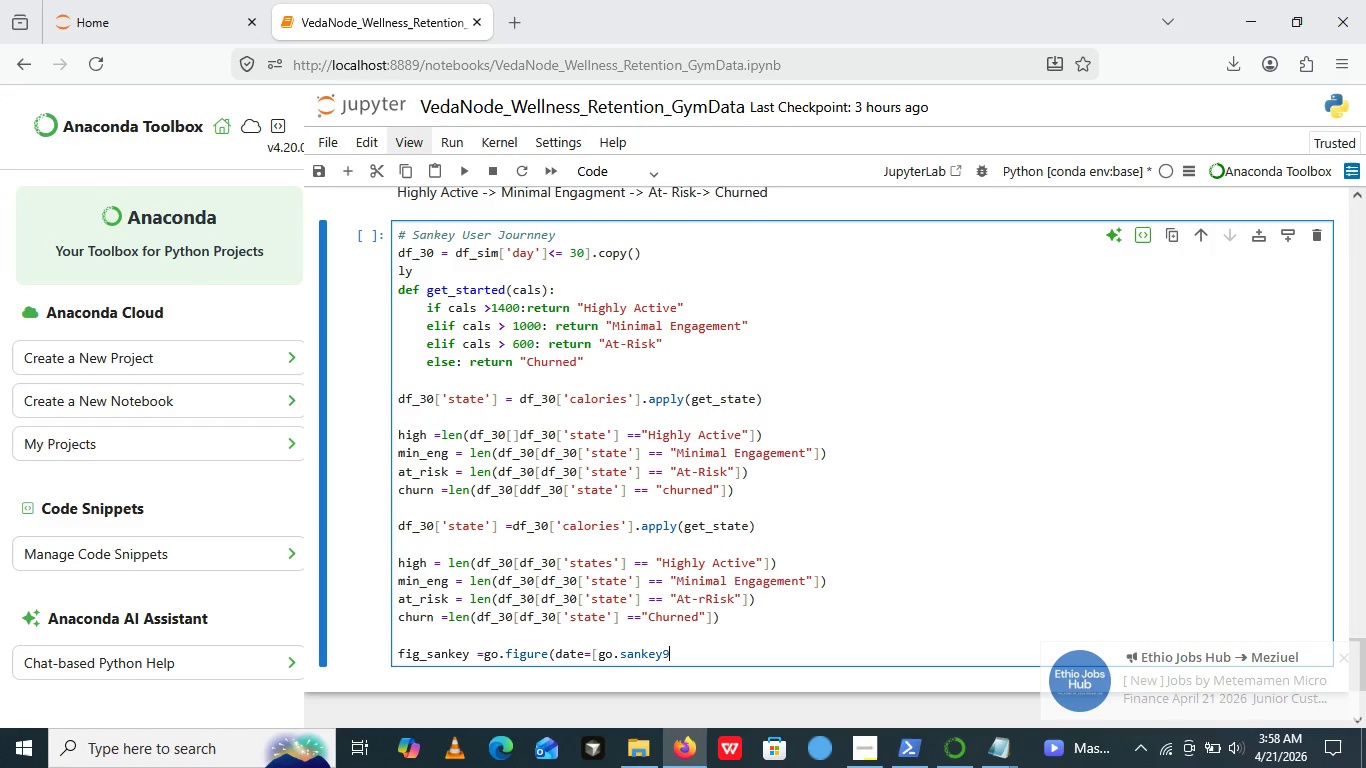 
type(9()
key(Backspace)
key(Backspace)
type(()
 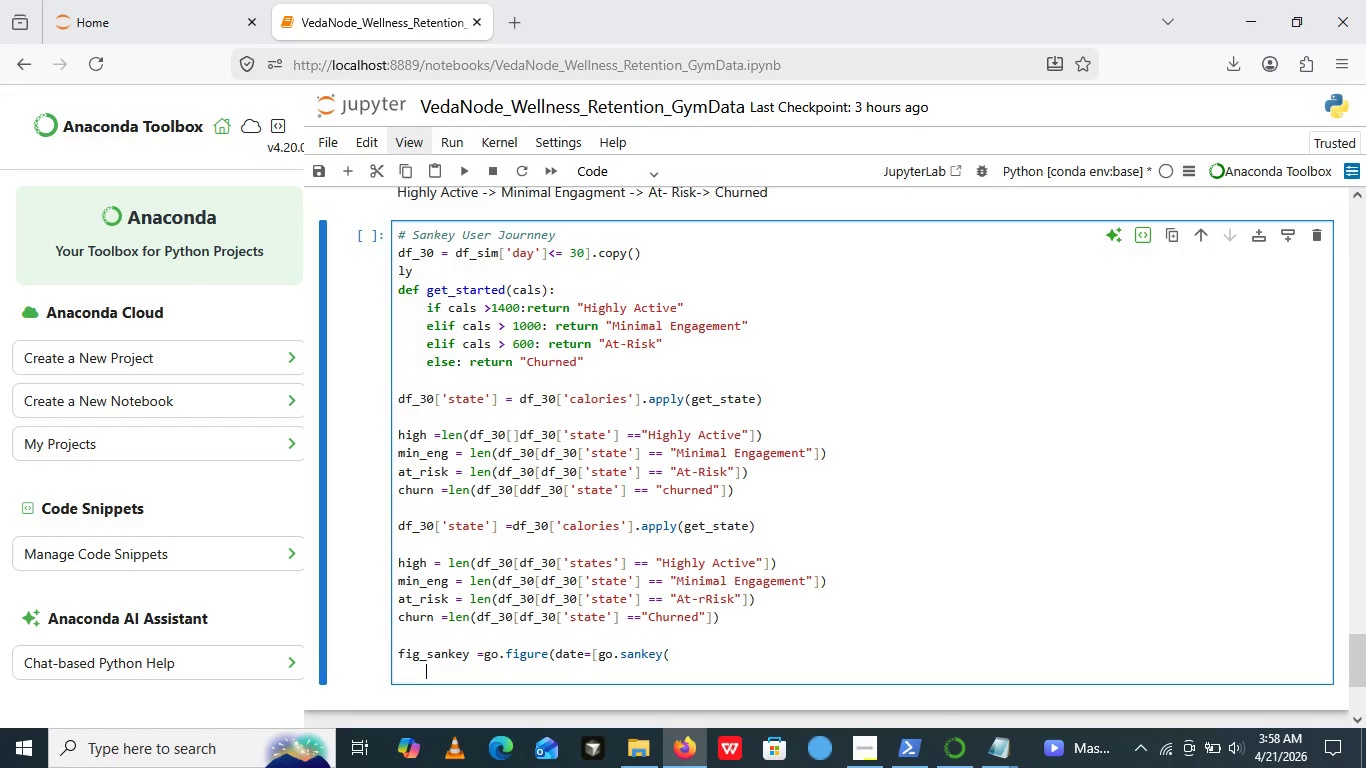 
key(Enter)
 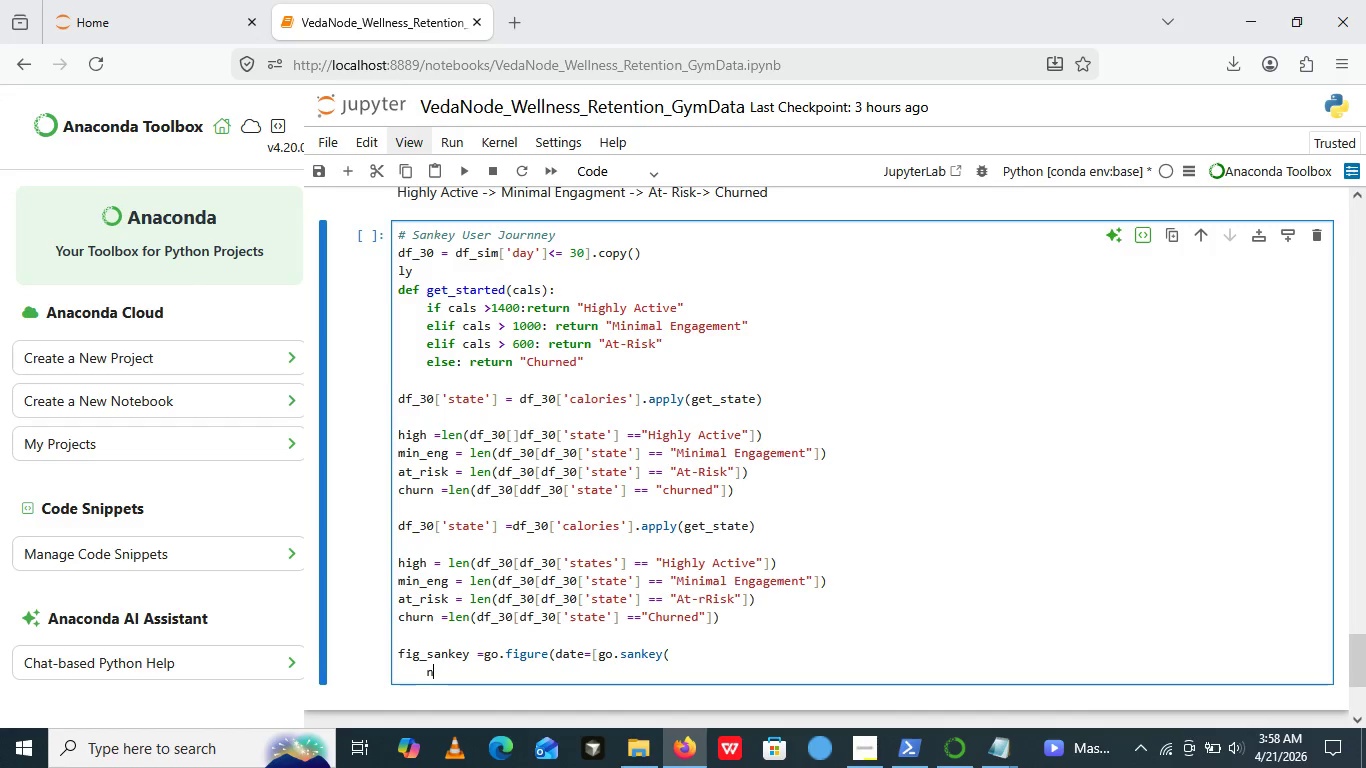 
type(node=dict(pad=20,thic)
 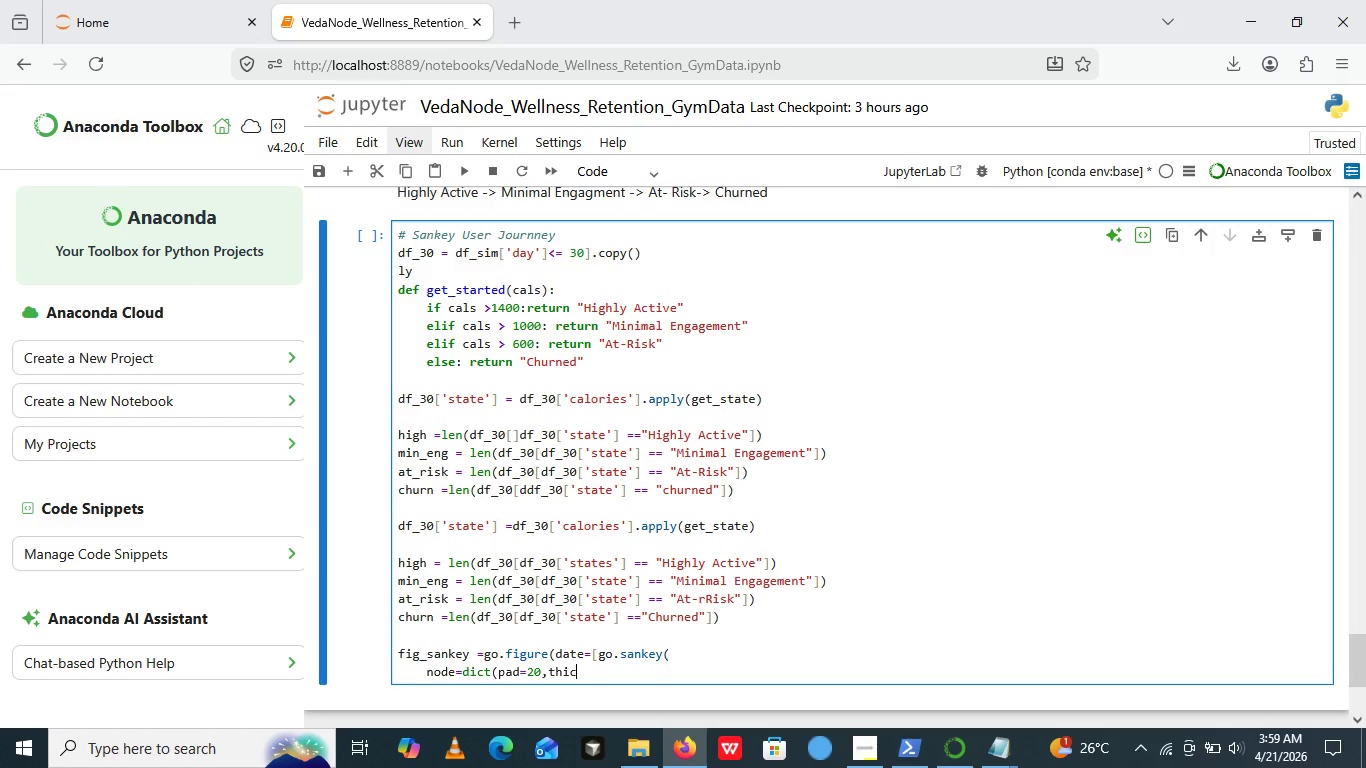 
type(kness)
 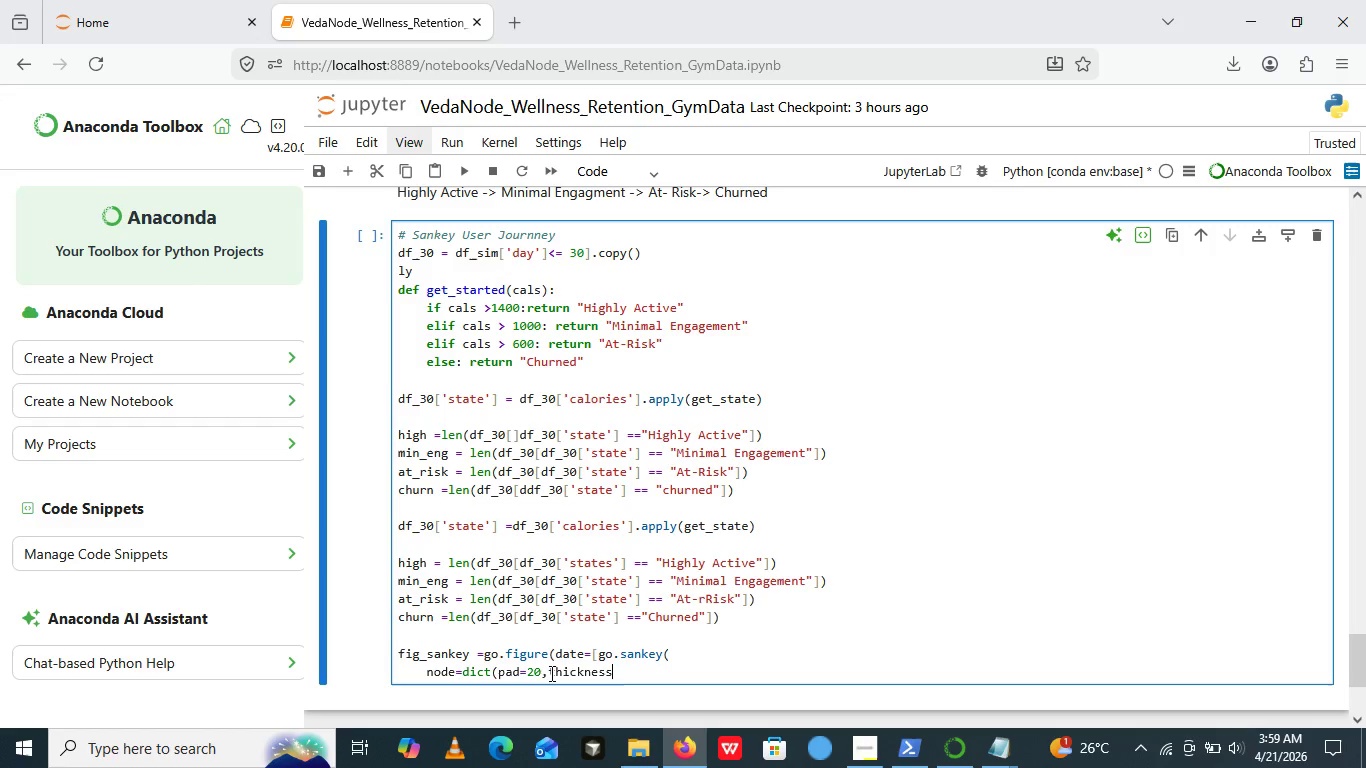 
left_click([550, 673])
 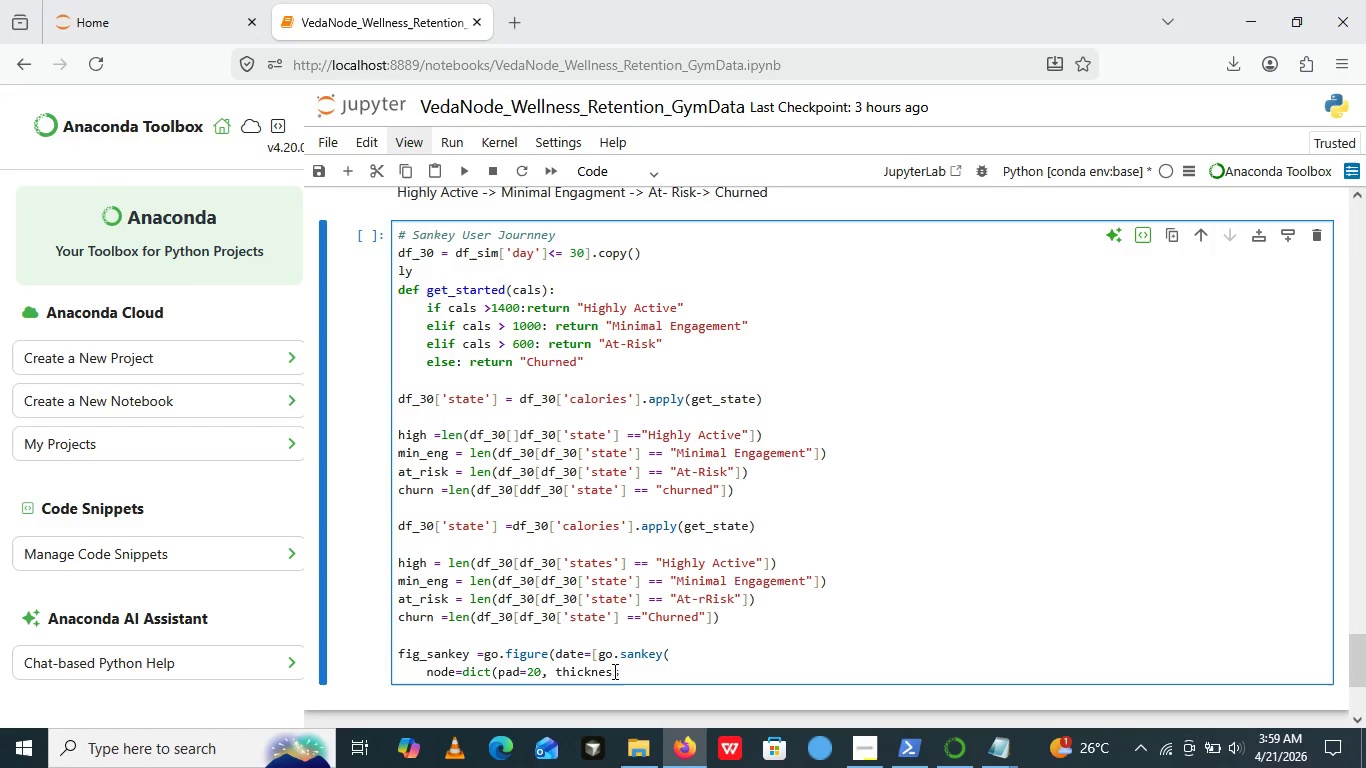 
key(Space)
 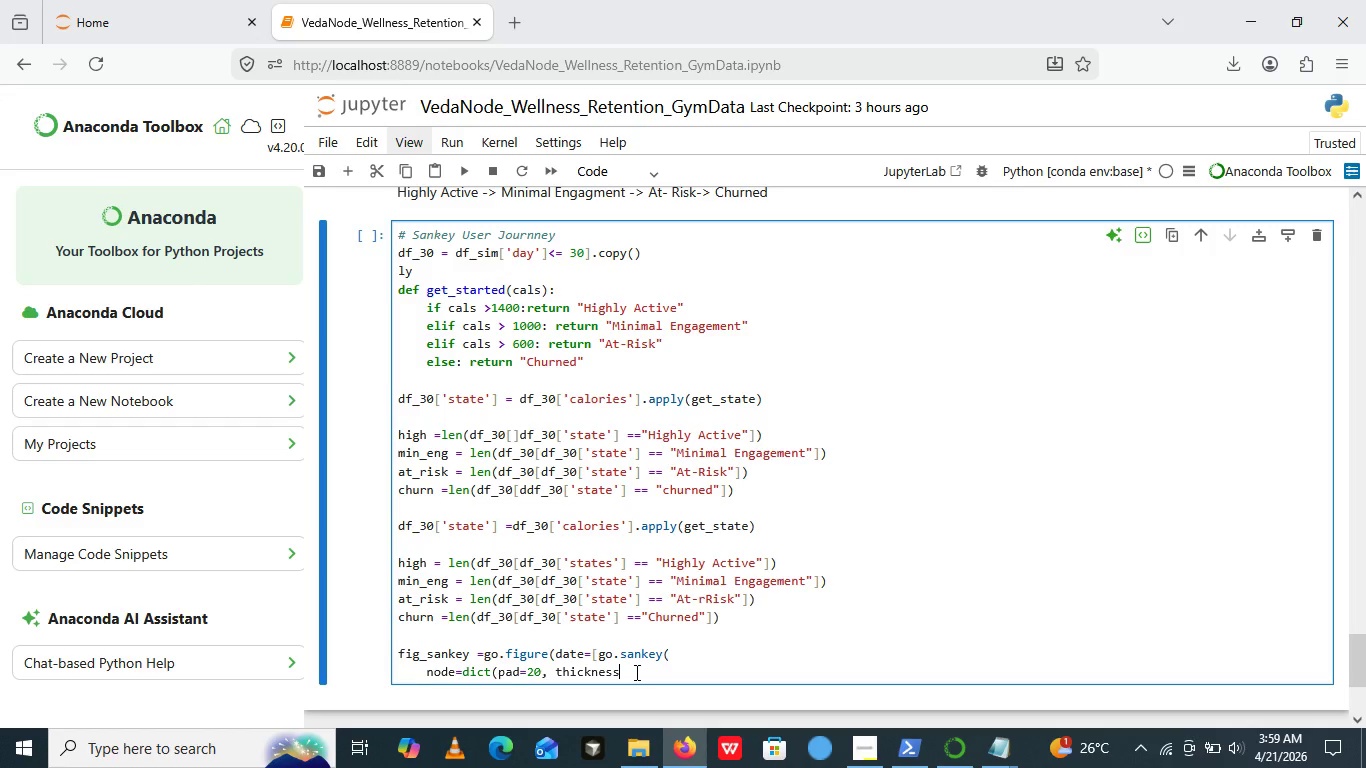 
left_click([635, 672])
 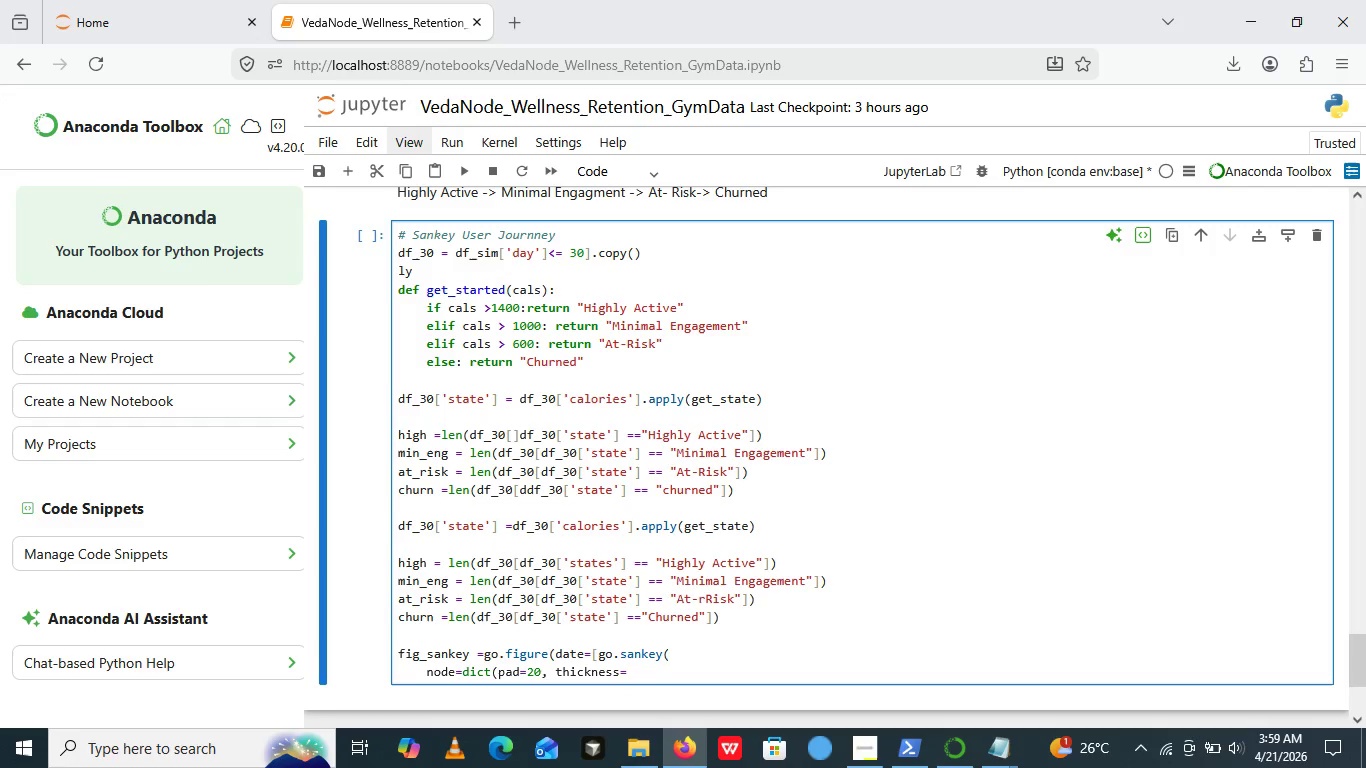 
type(=30, line)
 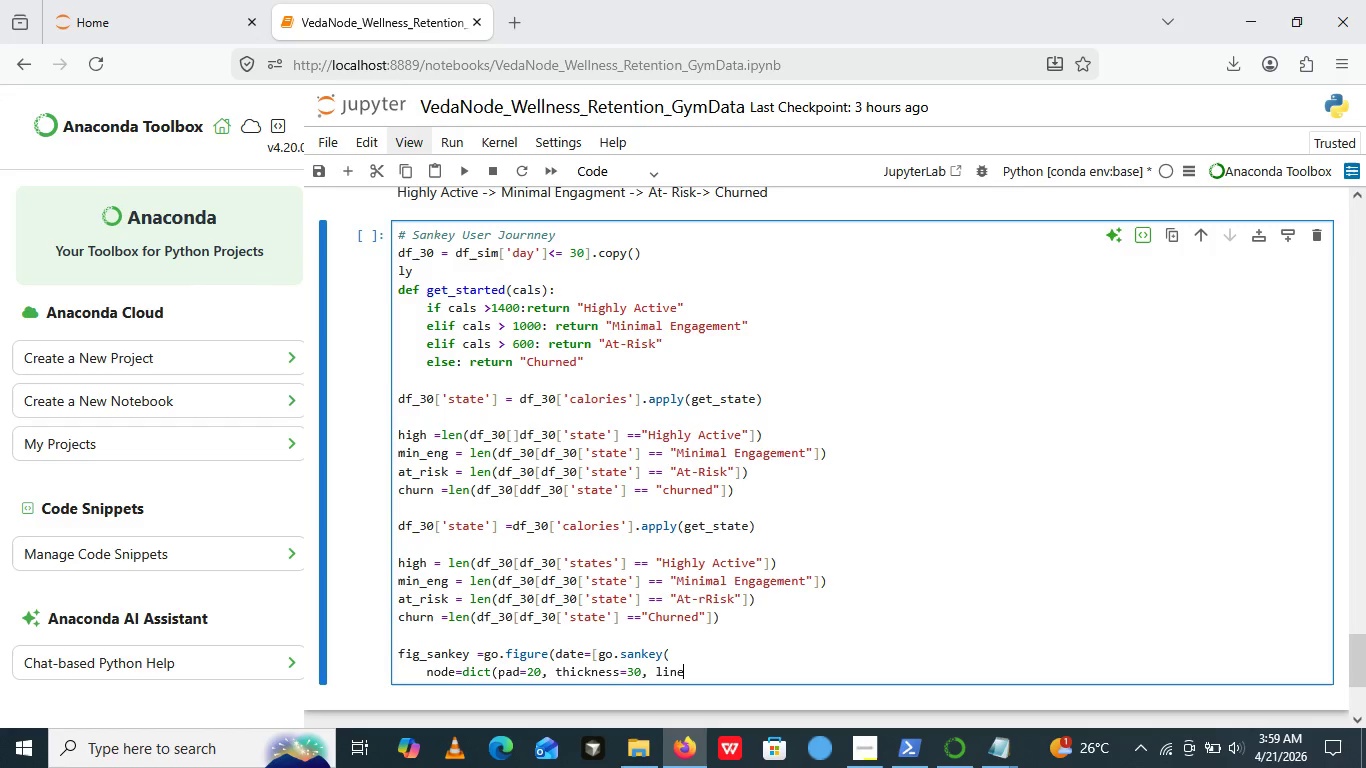 
wait(6.47)
 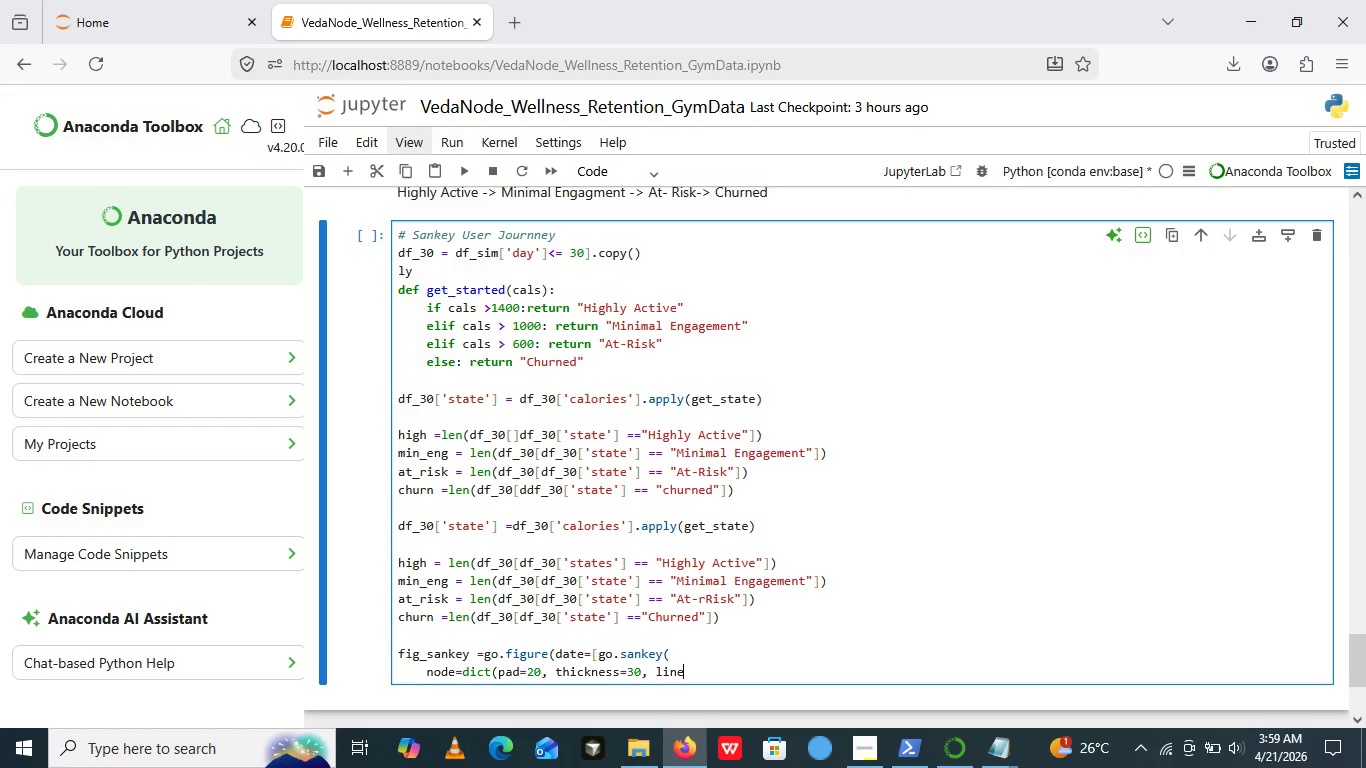 
type(=dict)
 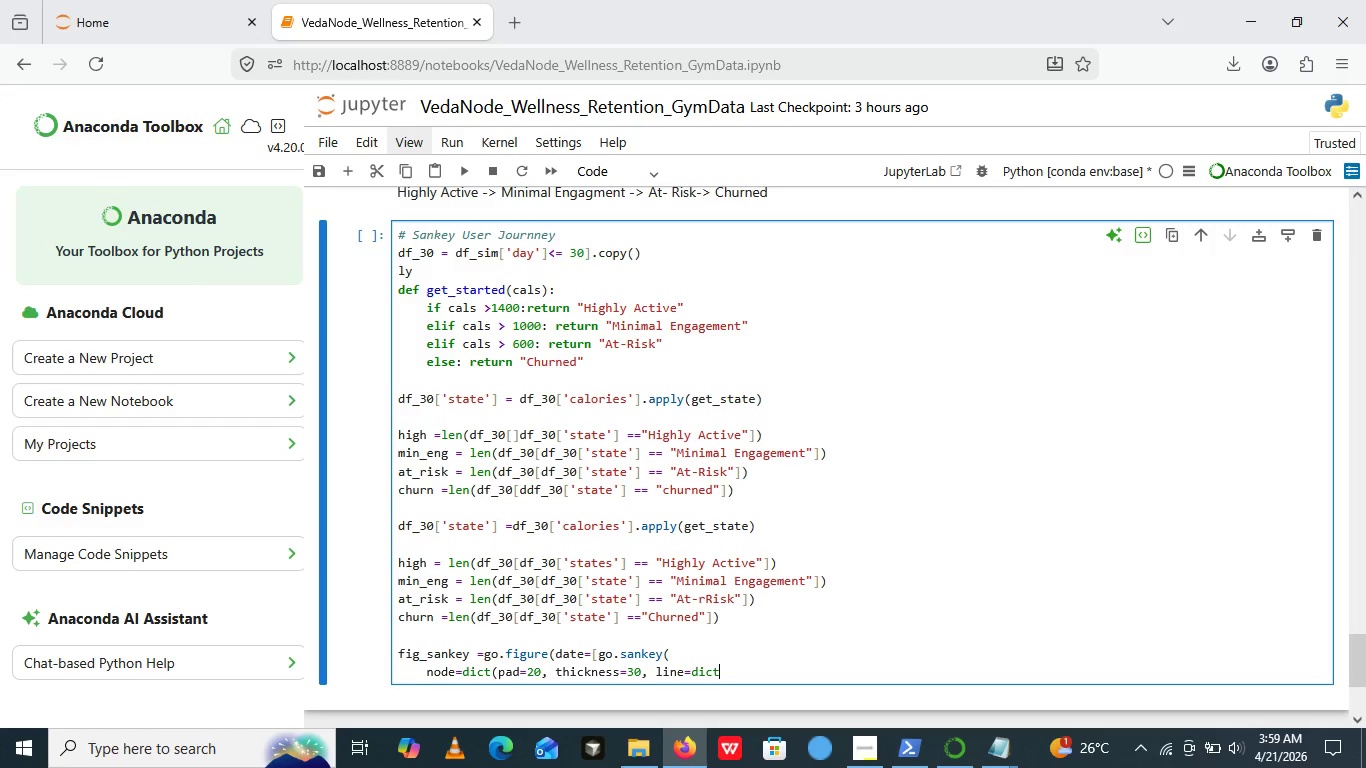 
wait(5.73)
 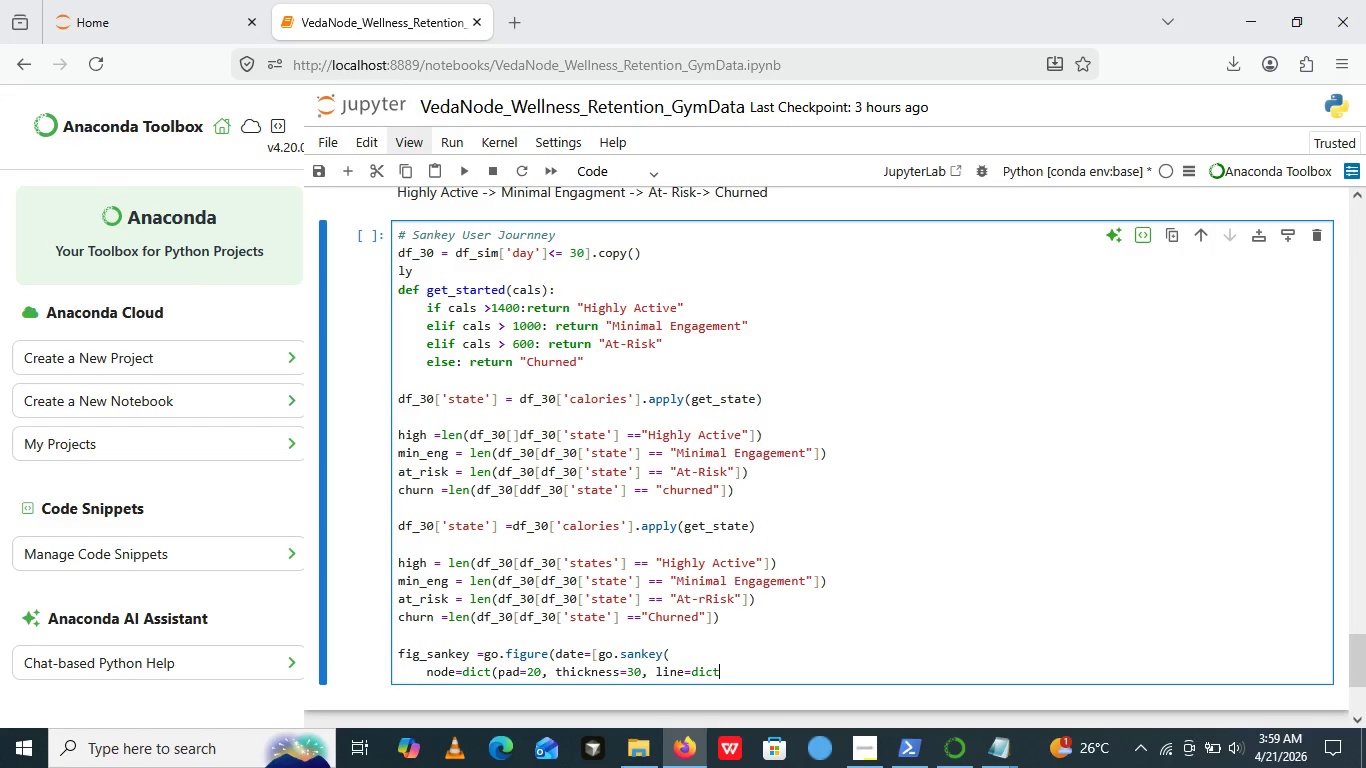 
type(())
 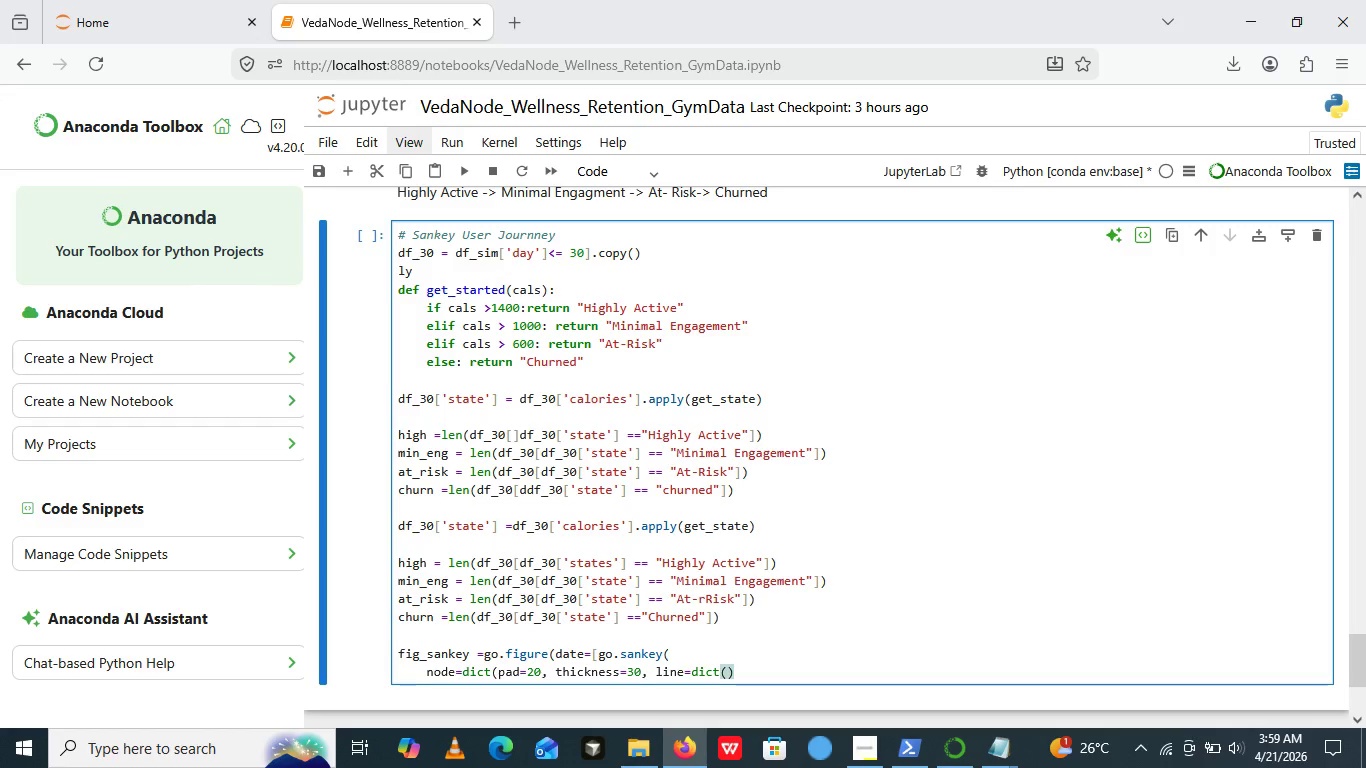 
key(ArrowLeft)
 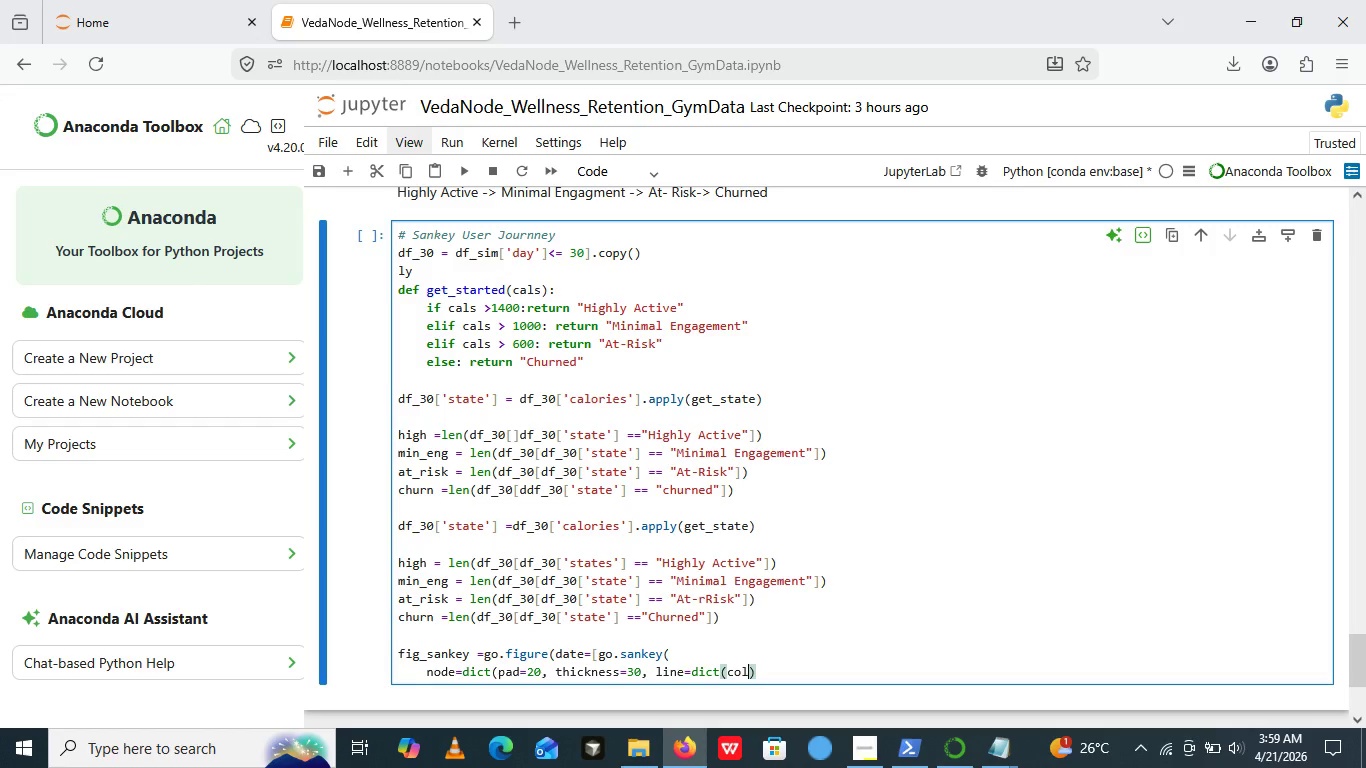 
type(color='')
key(Backspace)
key(Backspace)
type("")
 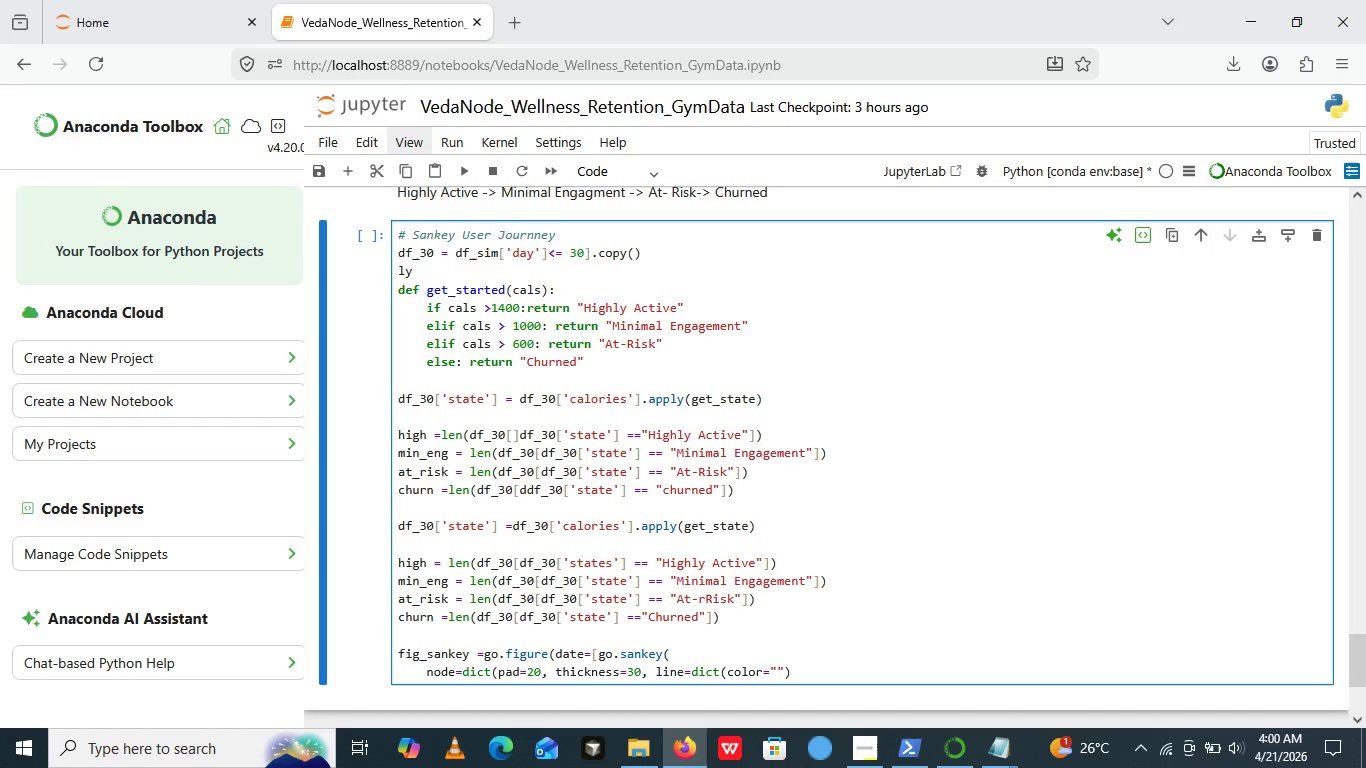 
key(ArrowLeft)
 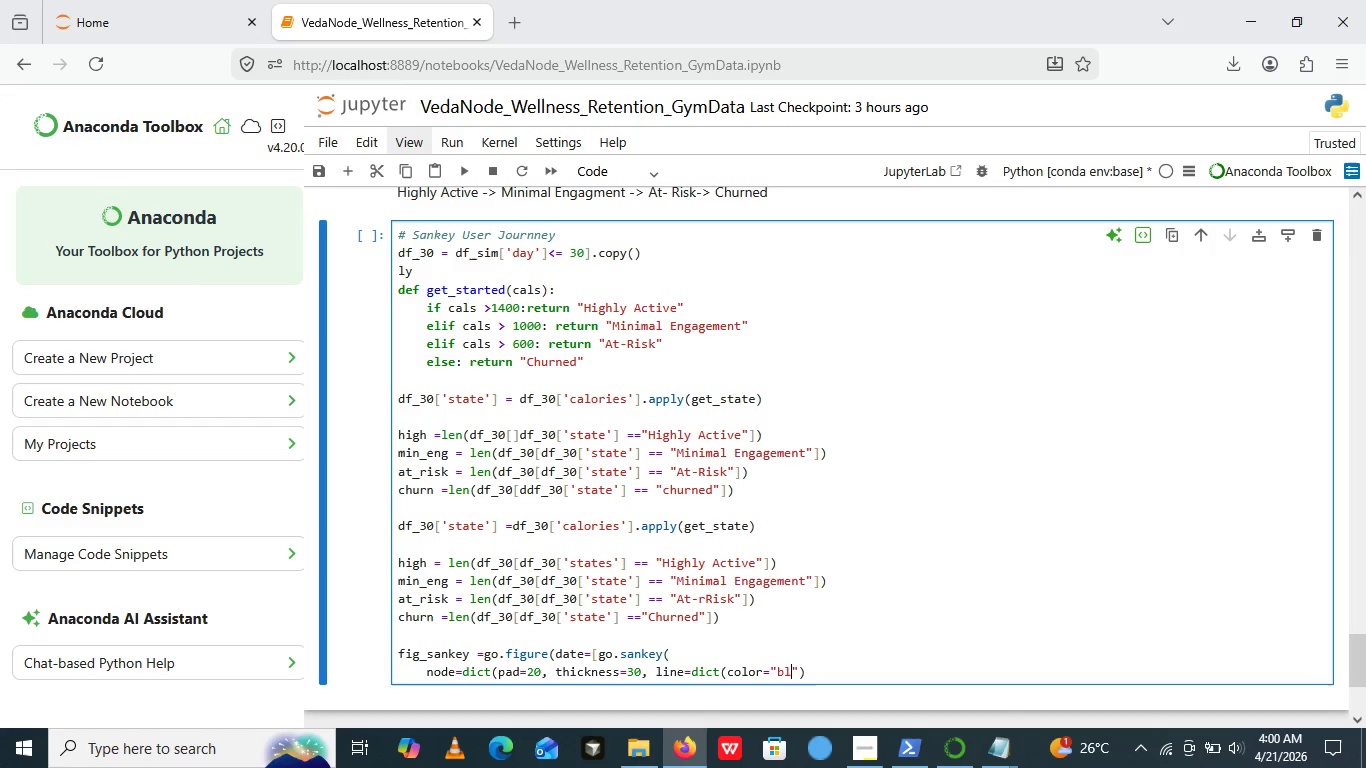 
type(blav)
key(Backspace)
type(ck)
 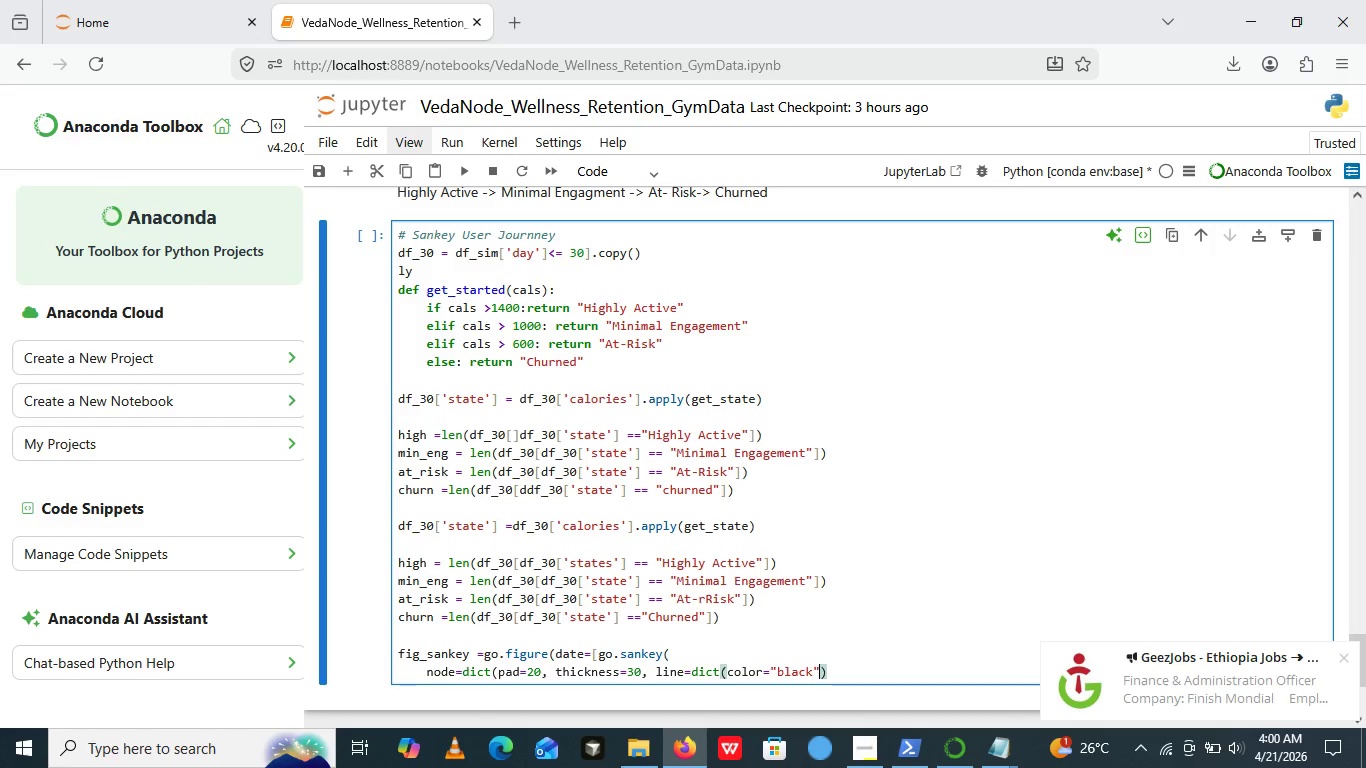 
key(ArrowRight)
 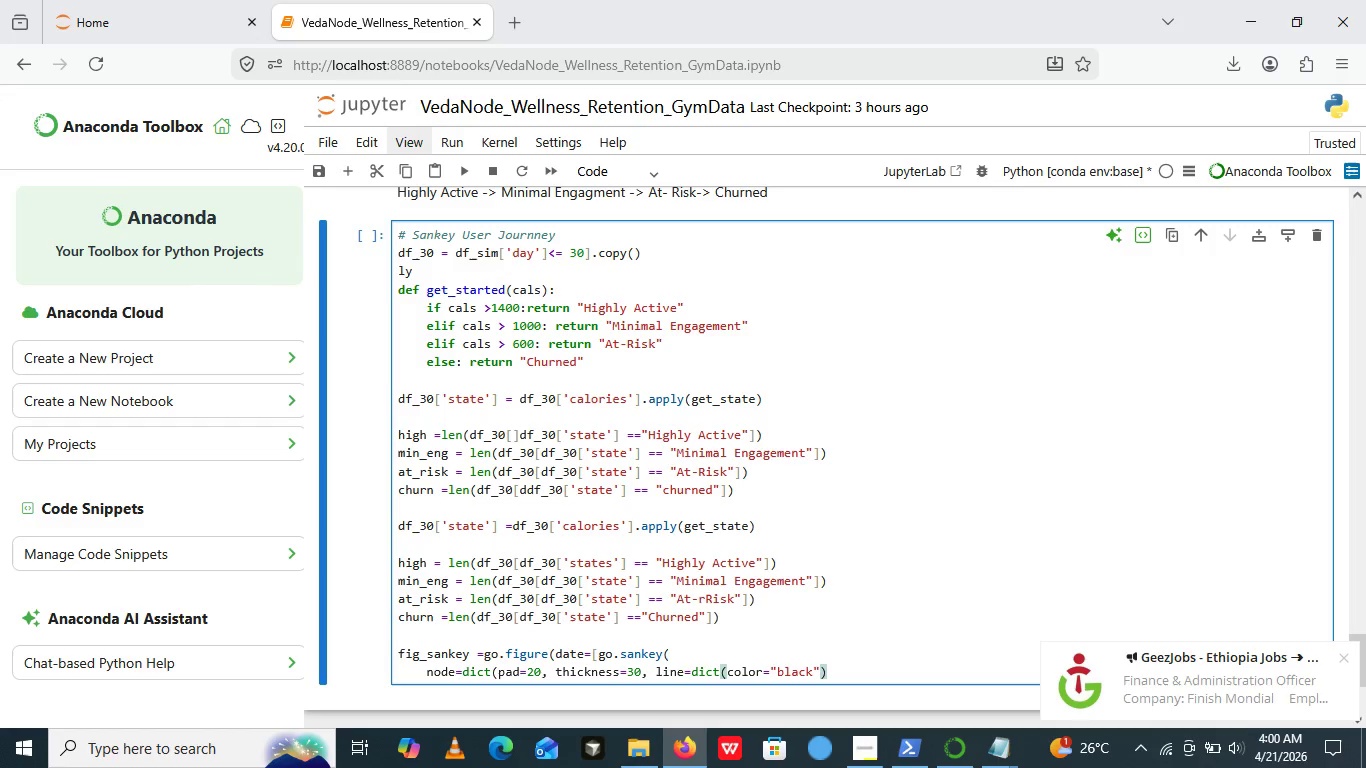 
key(ArrowRight)
 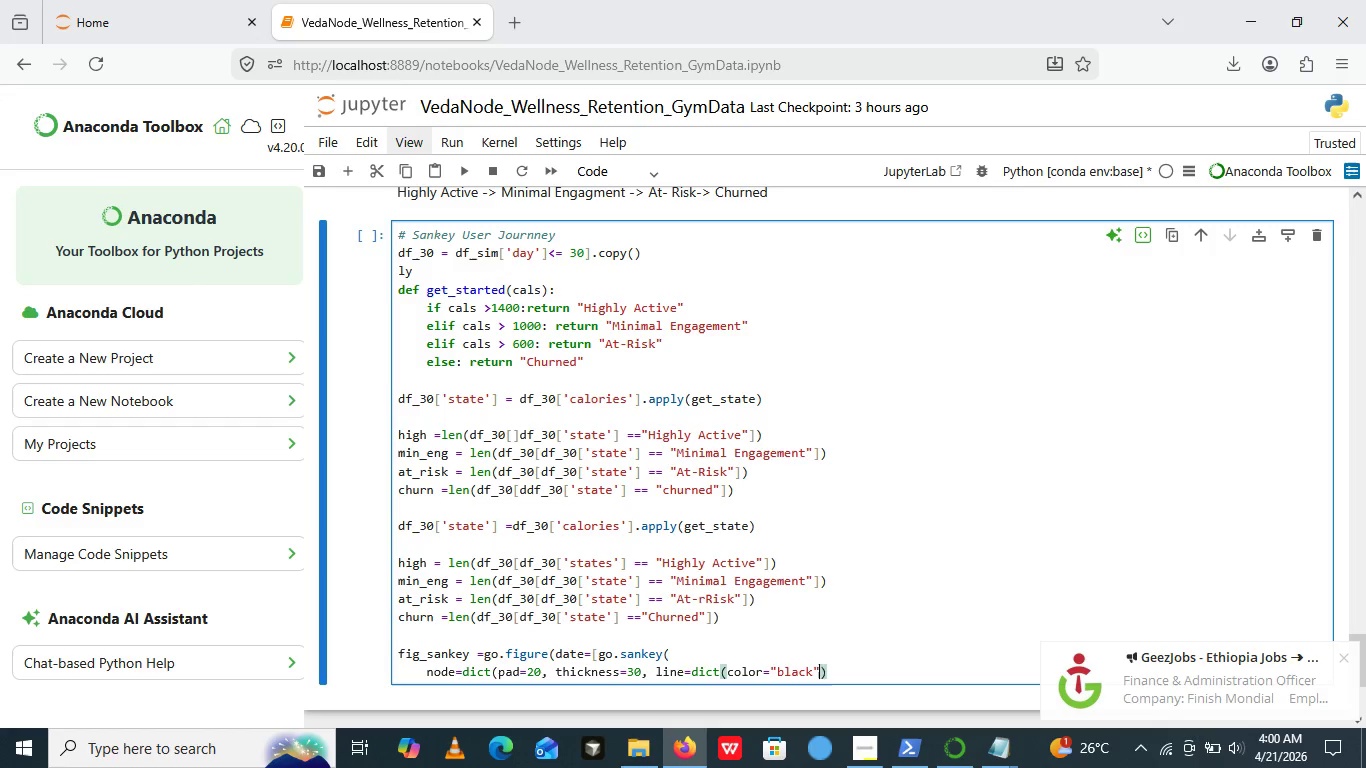 
key(ArrowLeft)
 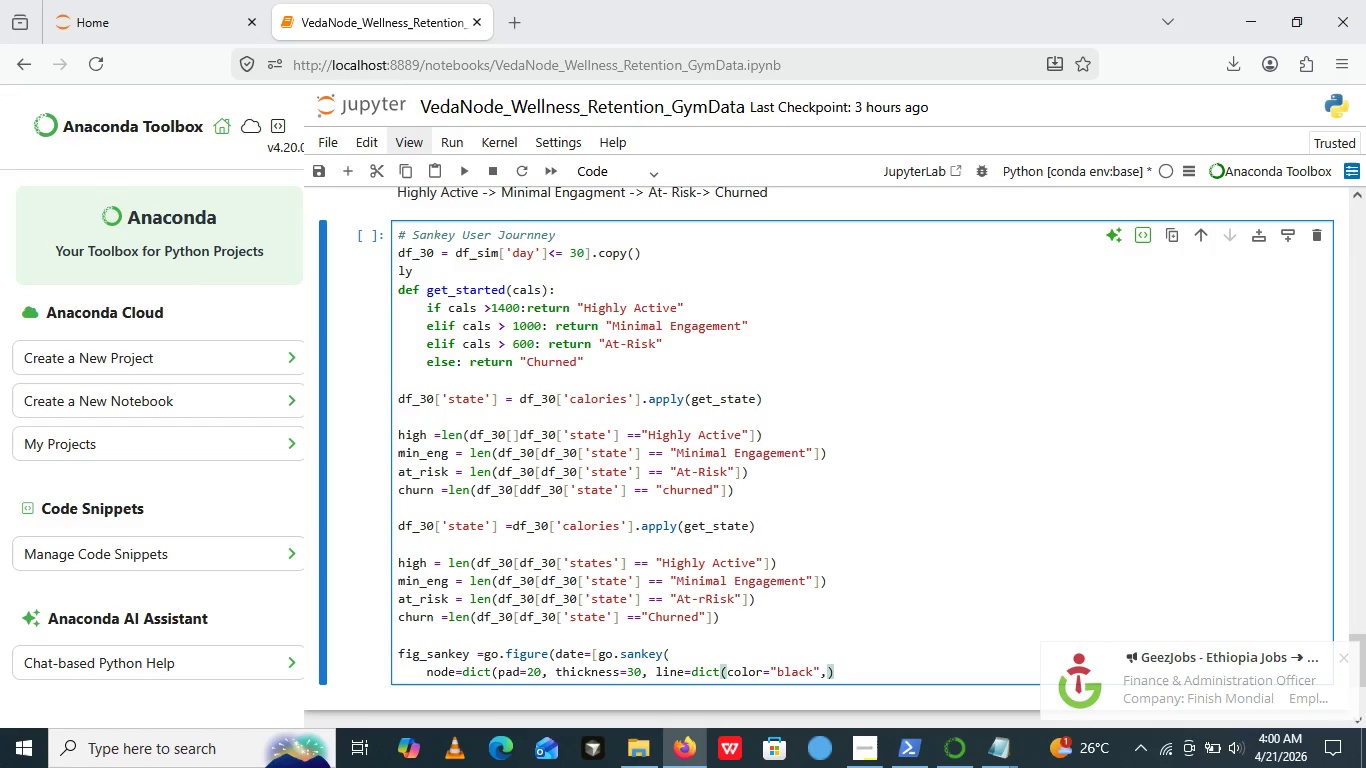 
key(Comma)
 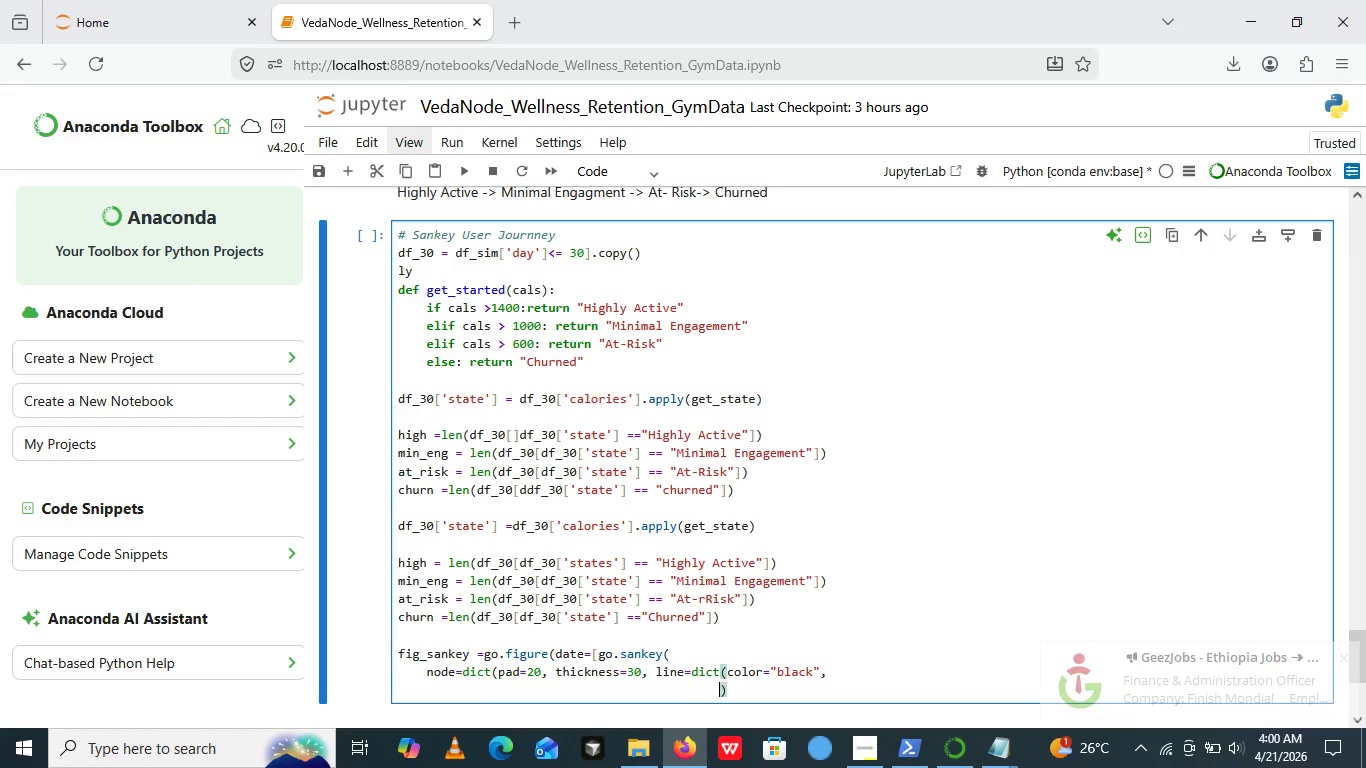 
key(Enter)
 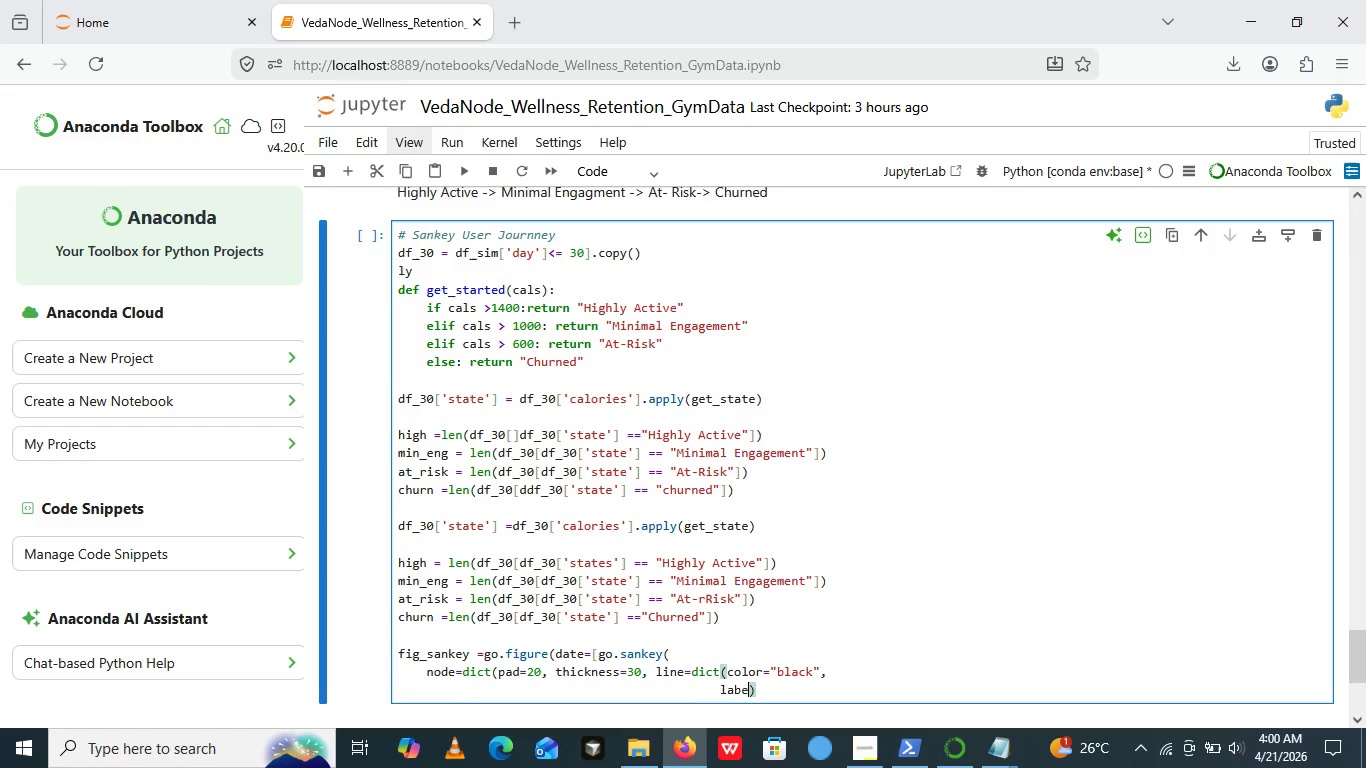 
type(labe)
 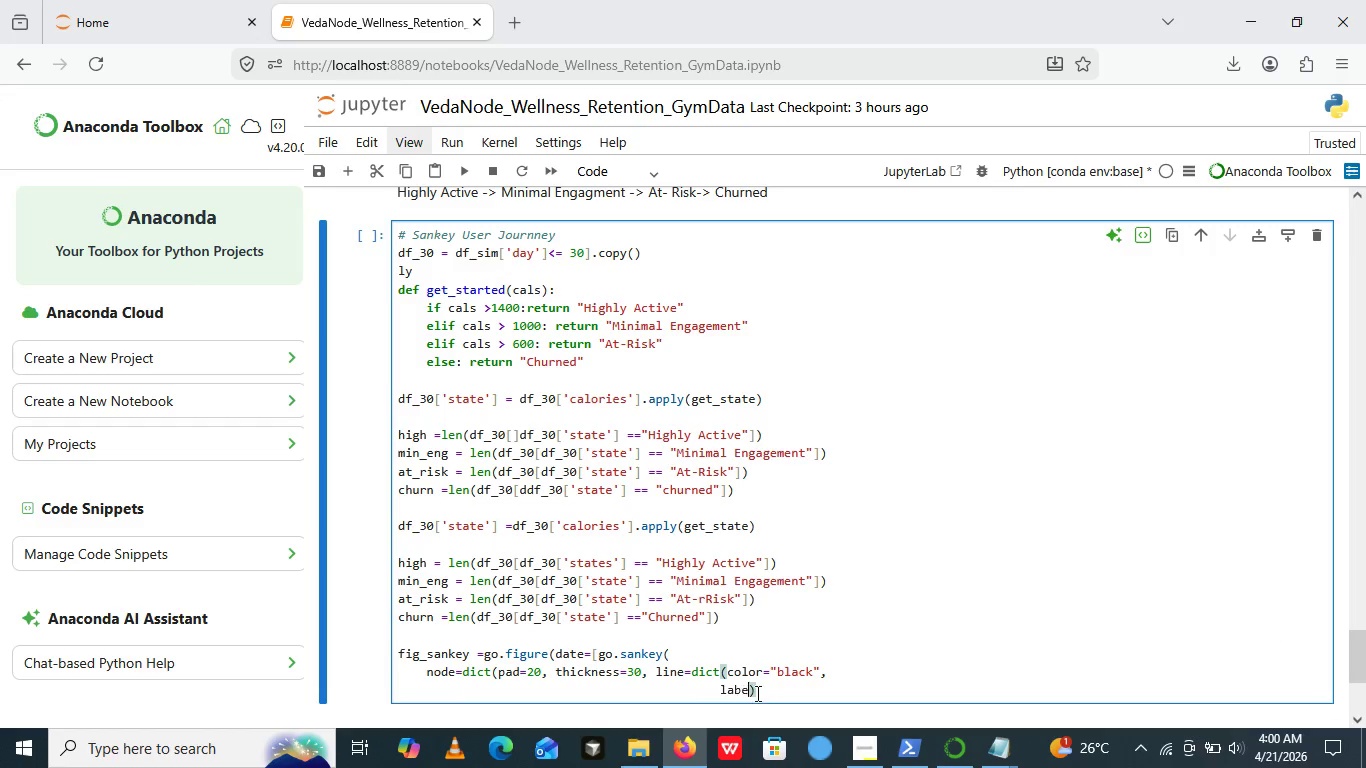 
wait(5.55)
 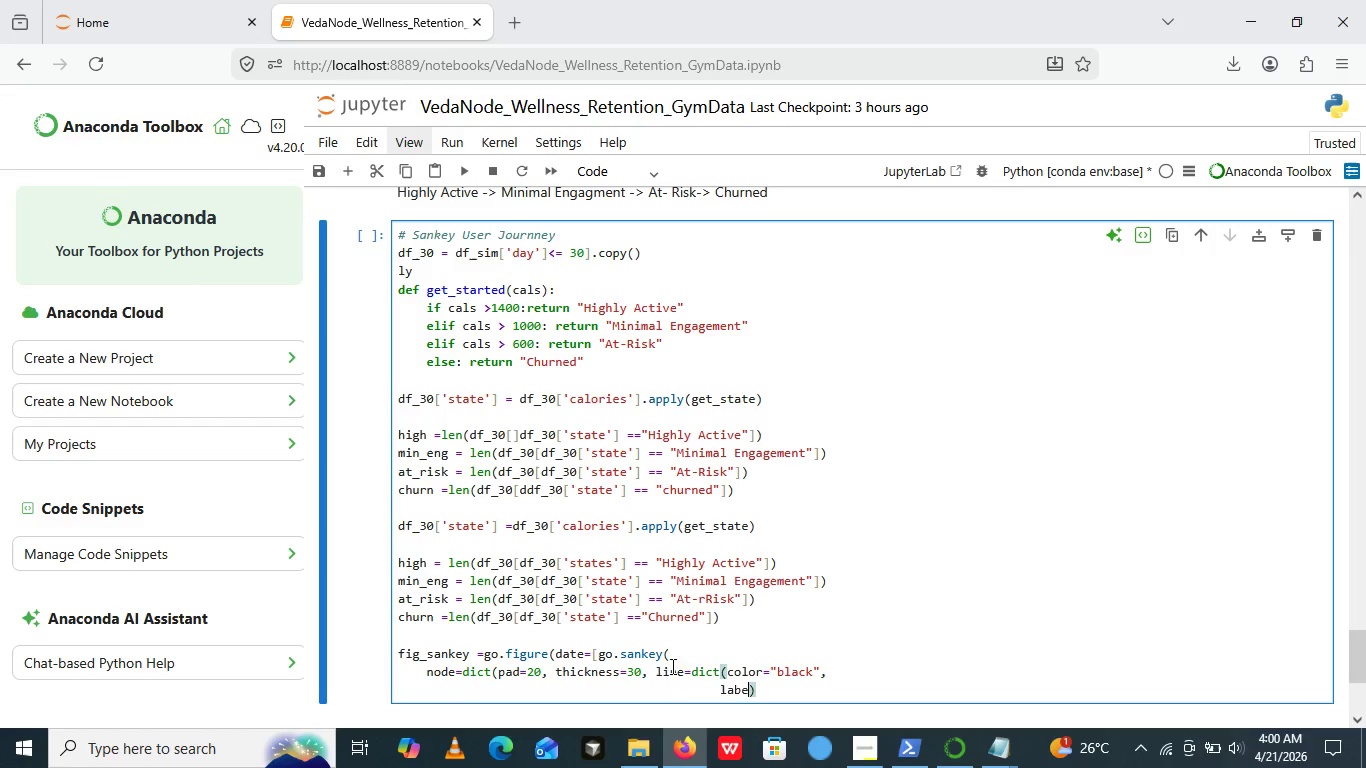 
left_click([773, 689])
 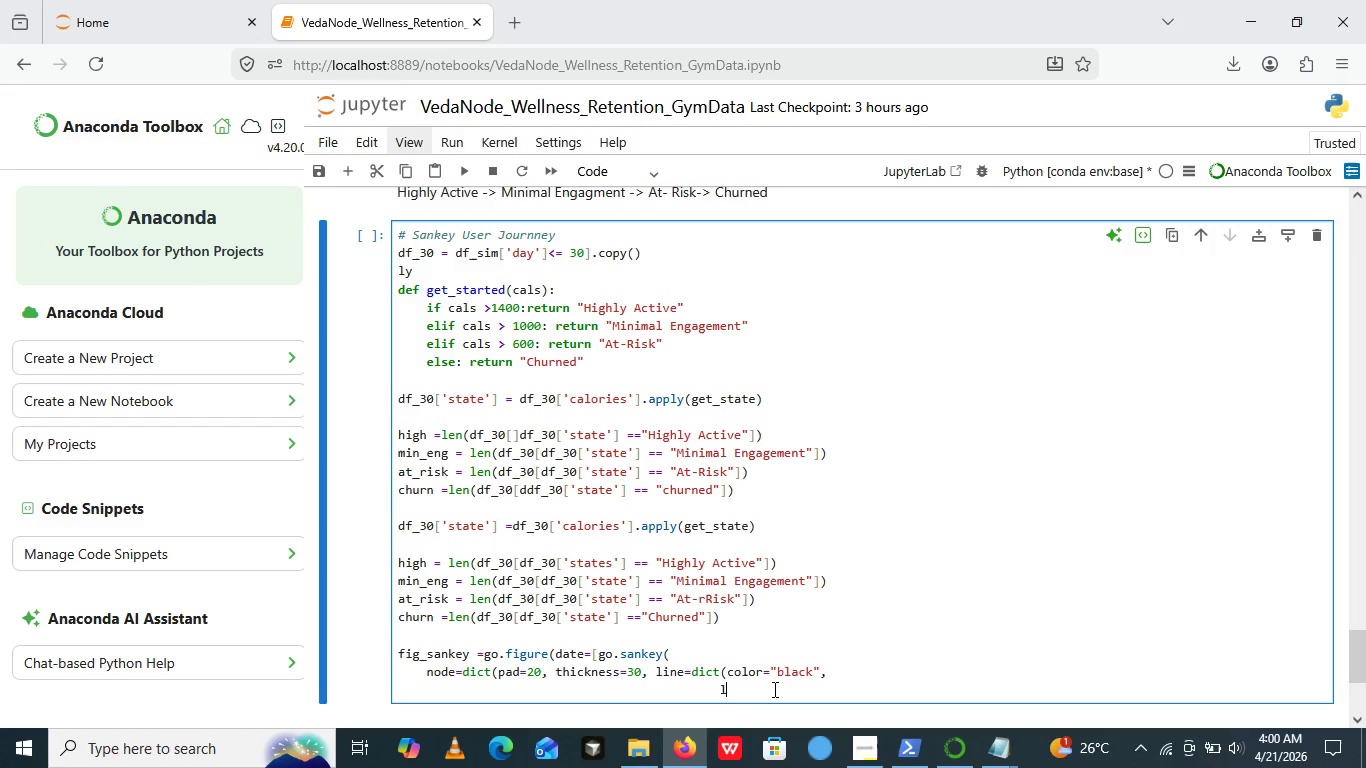 
key(Backspace)
 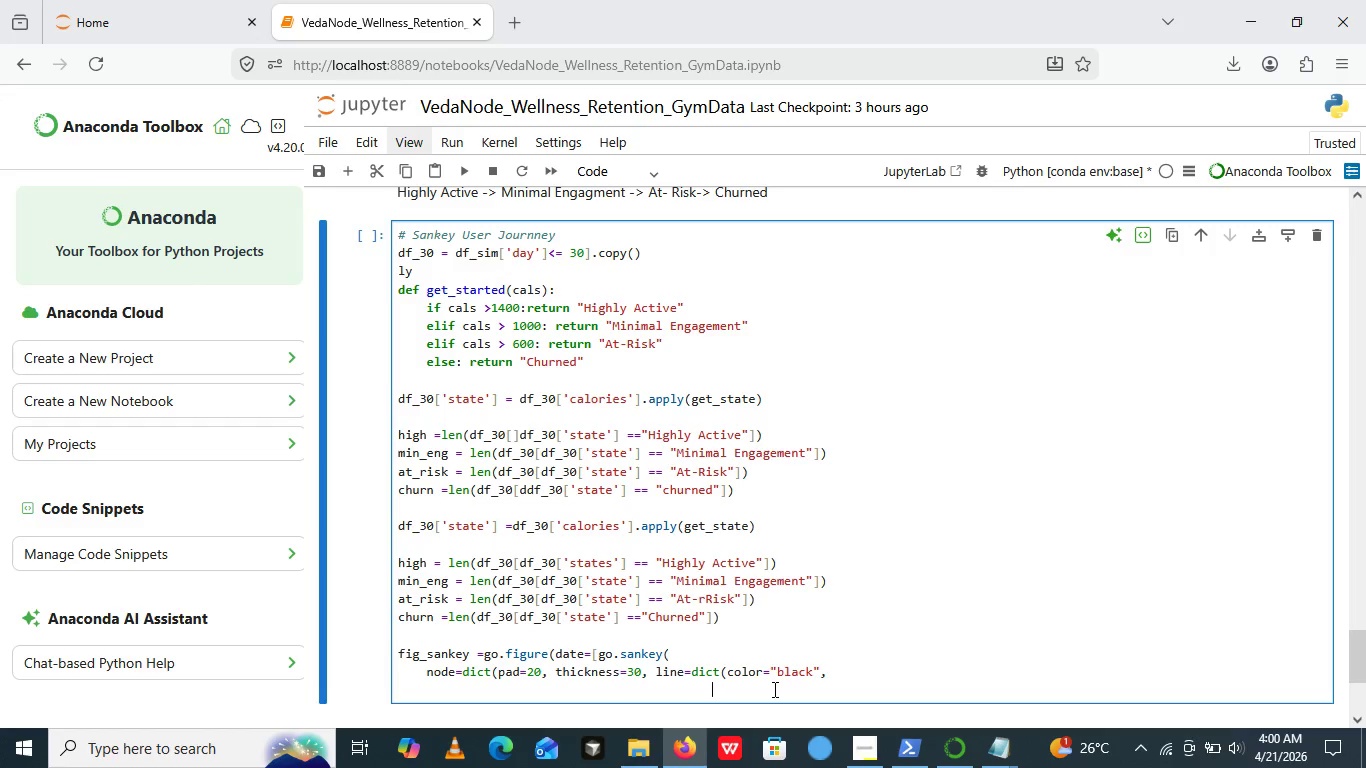 
key(Backspace)
 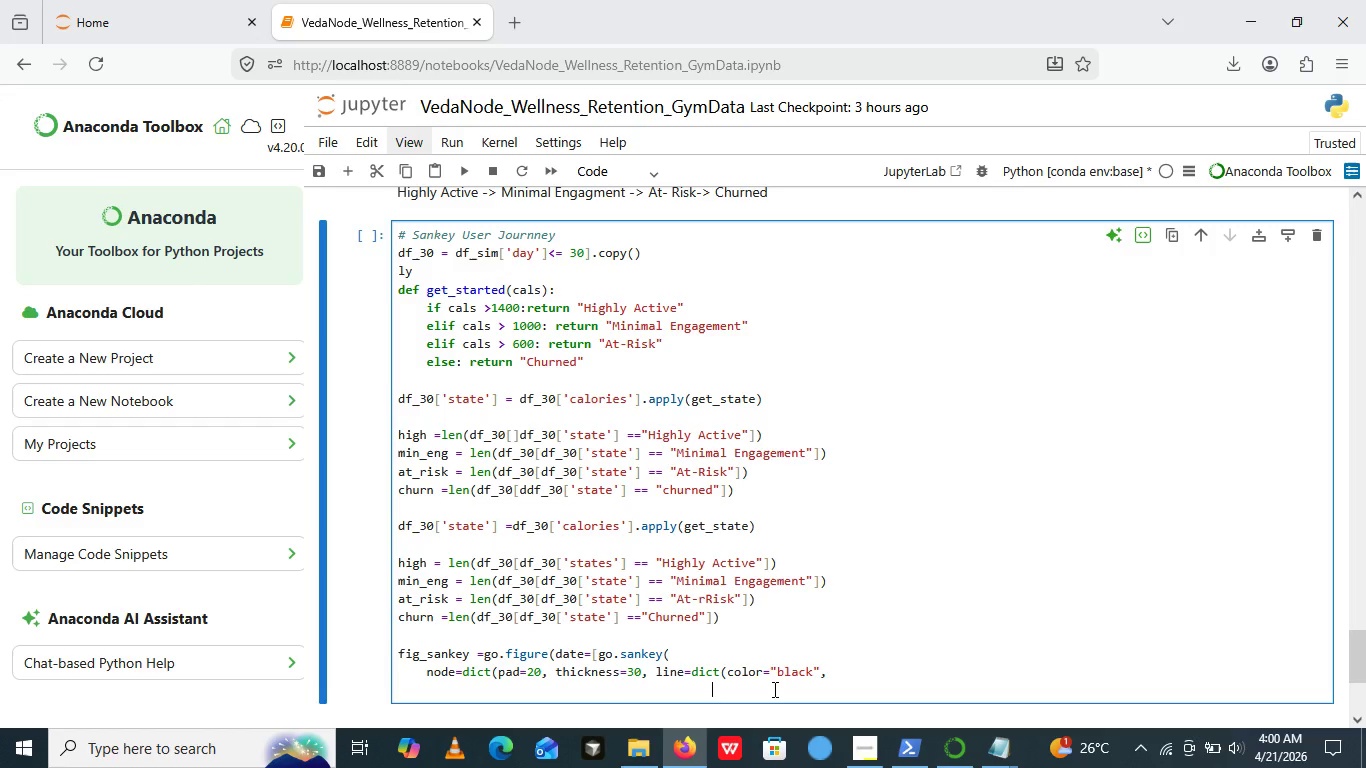 
key(Backspace)
 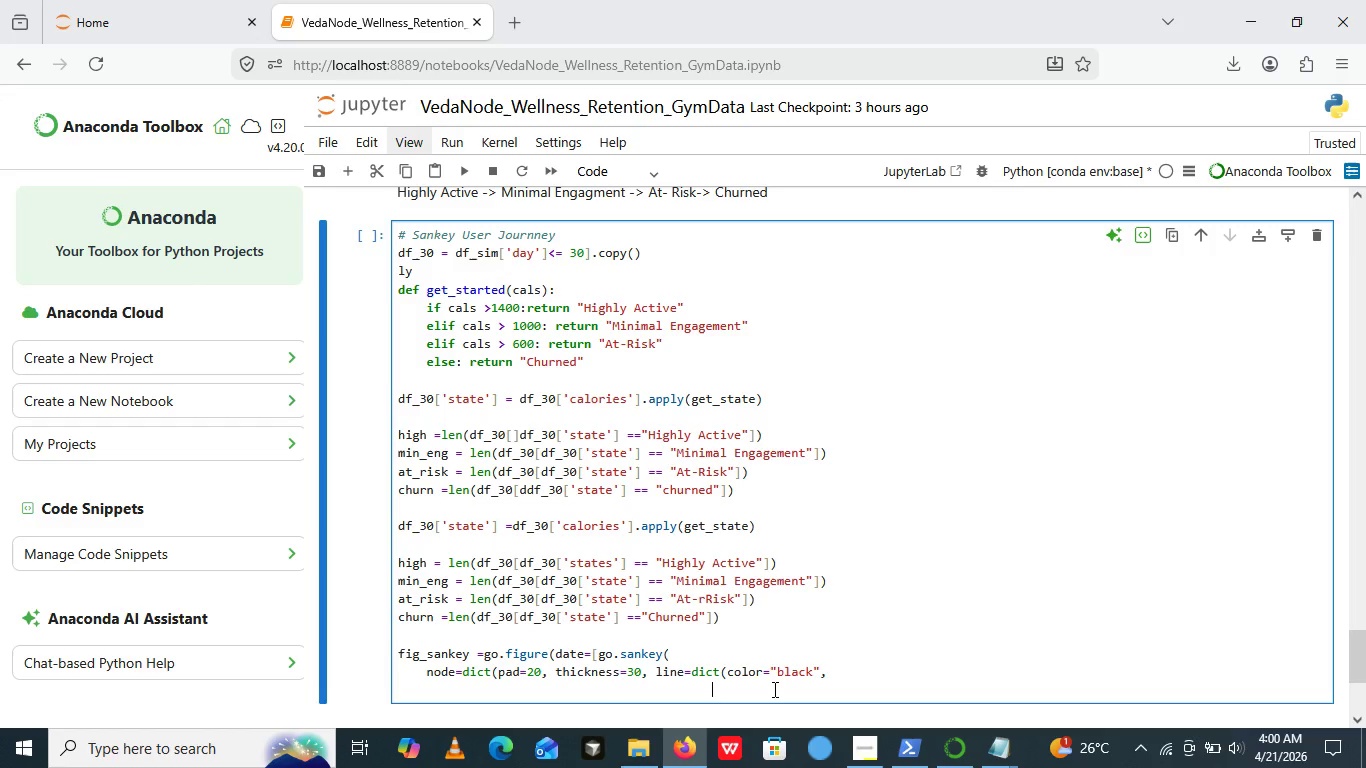 
key(Backspace)
 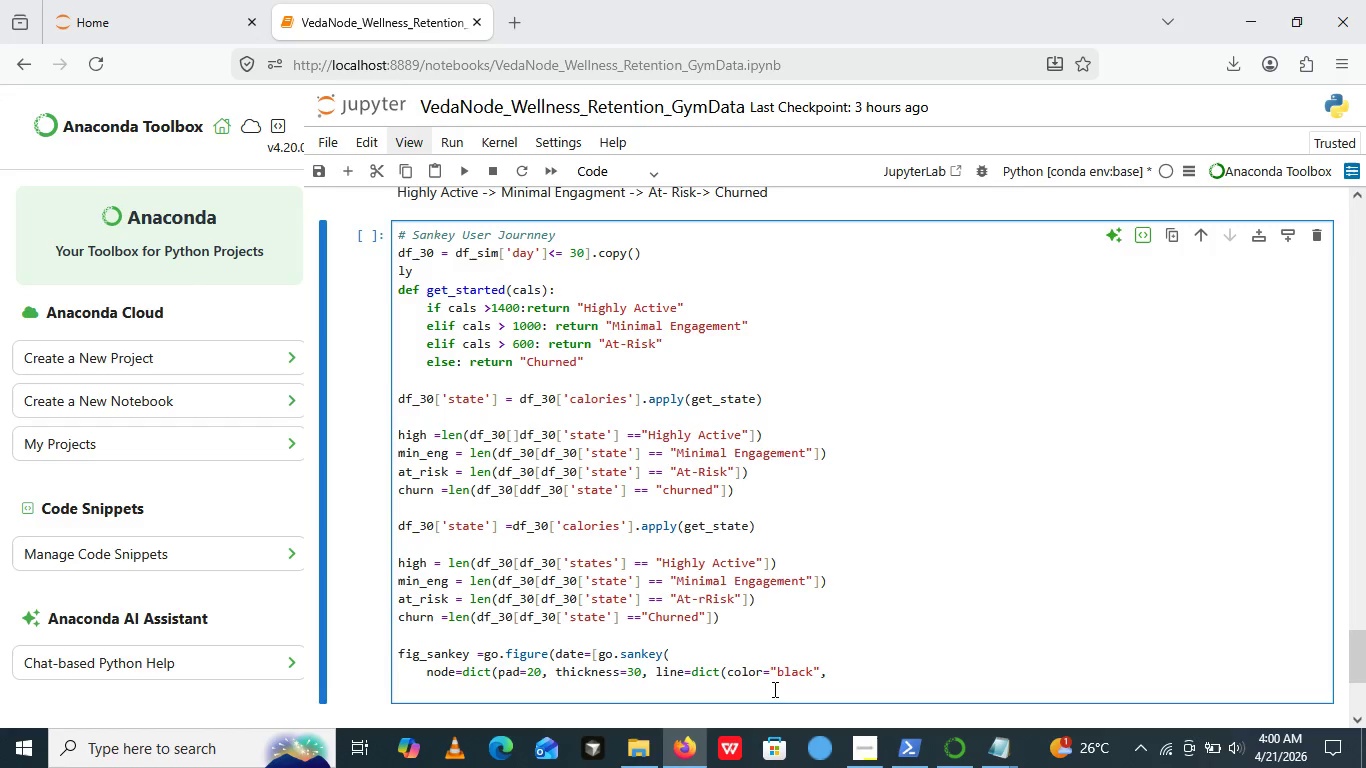 
key(Backspace)
 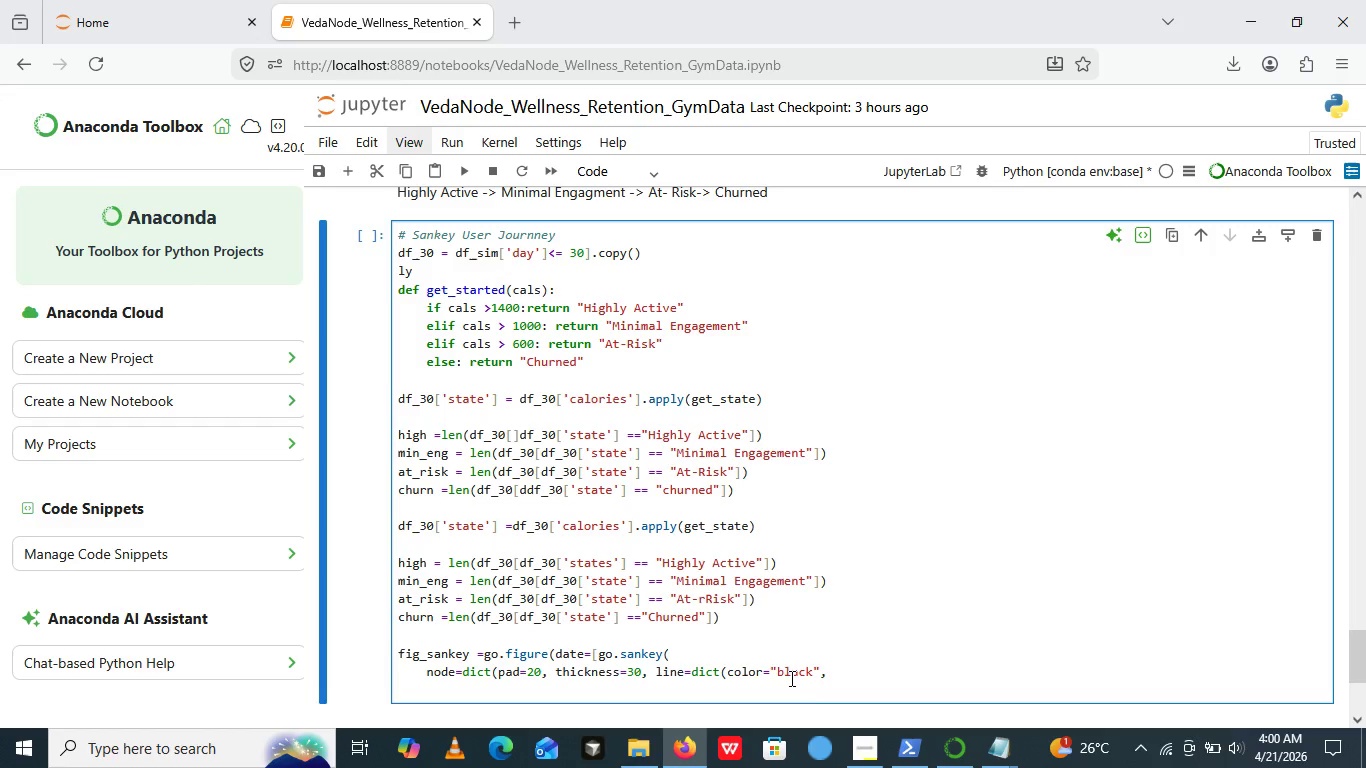 
key(Backspace)
 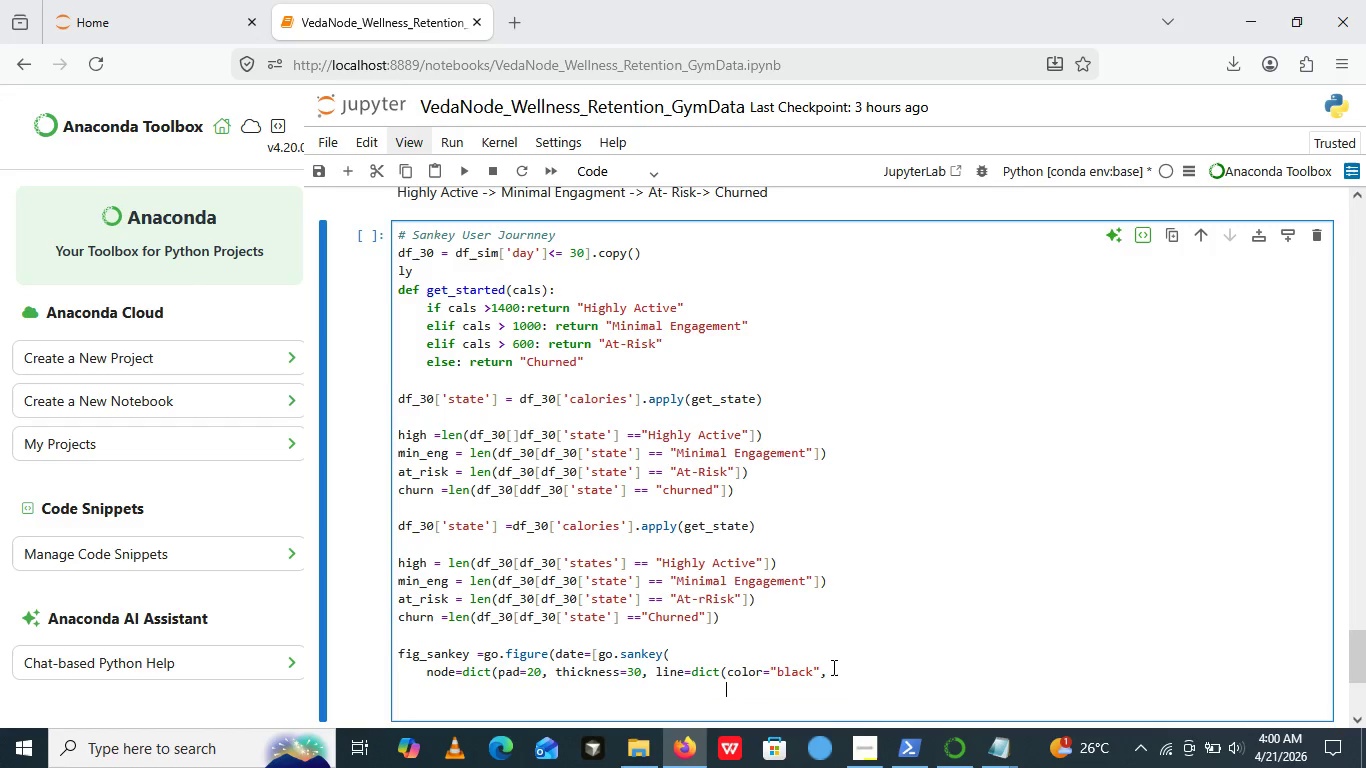 
left_click([832, 667])
 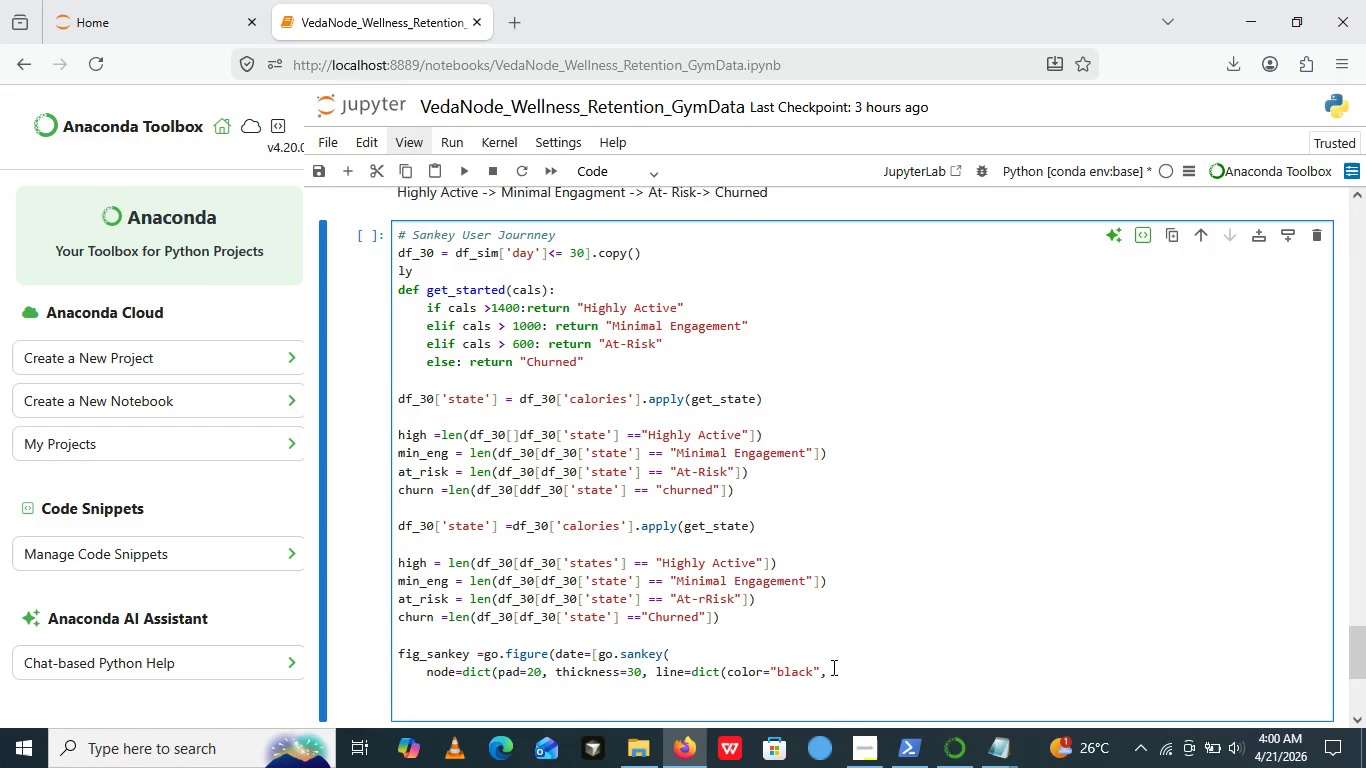 
key(Enter)
 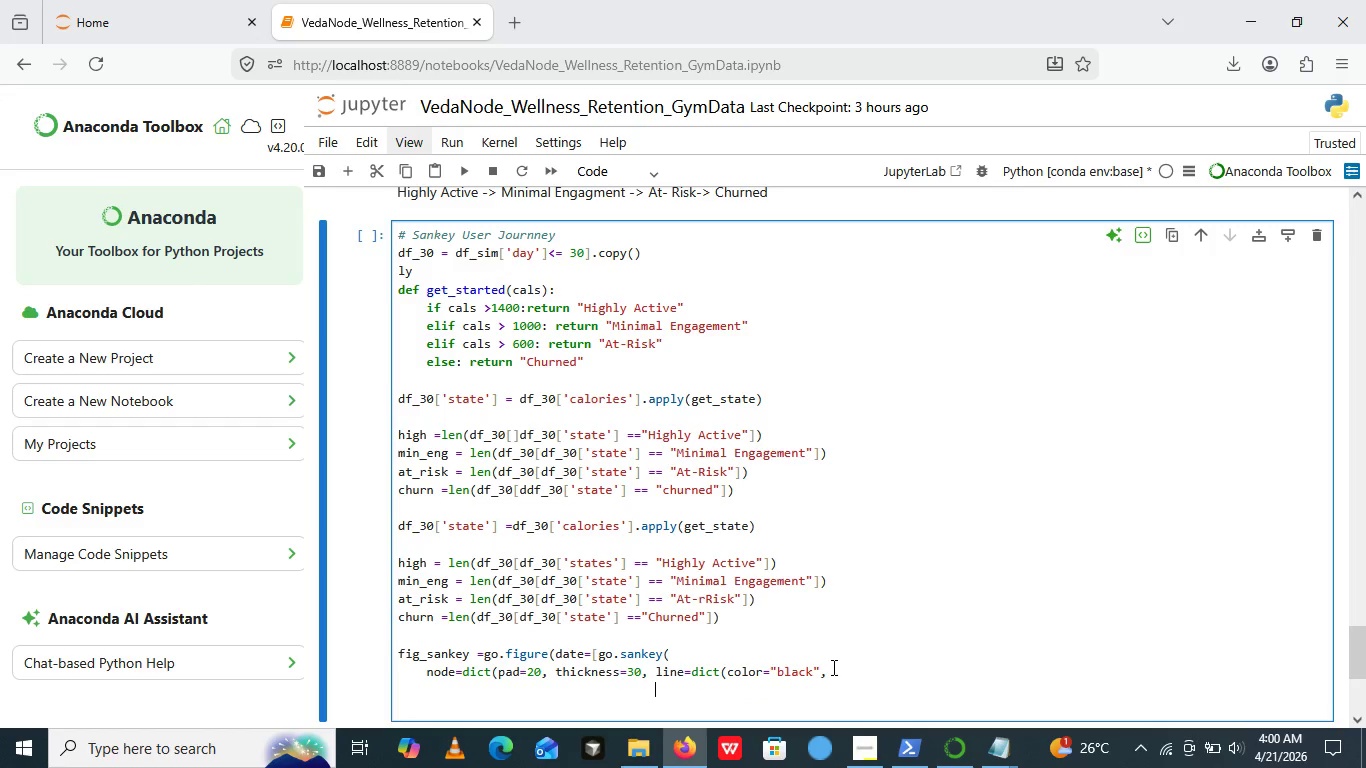 
key(Backspace)
key(Backspace)
key(Backspace)
key(Backspace)
key(Backspace)
key(Backspace)
key(Backspace)
key(Backspace)
key(Backspace)
type(label=[])
 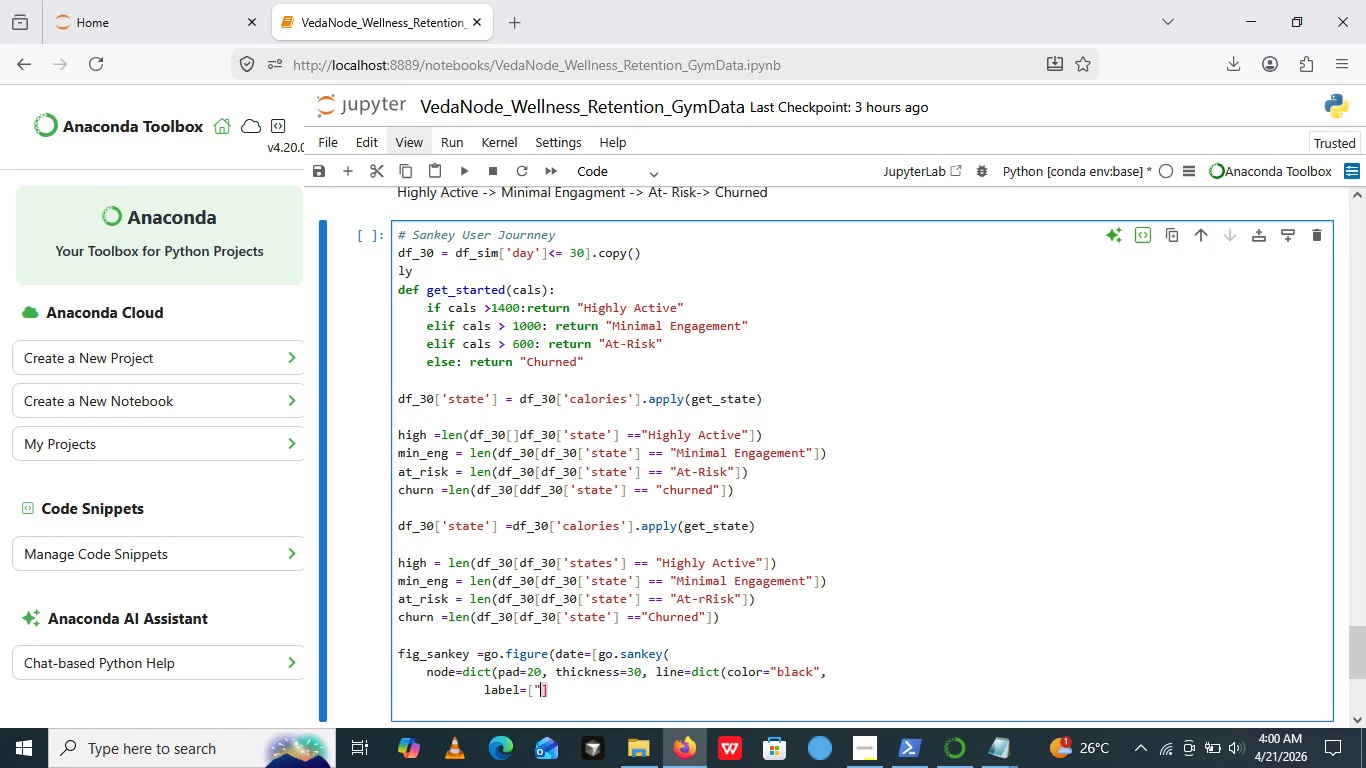 
key(ArrowLeft)
 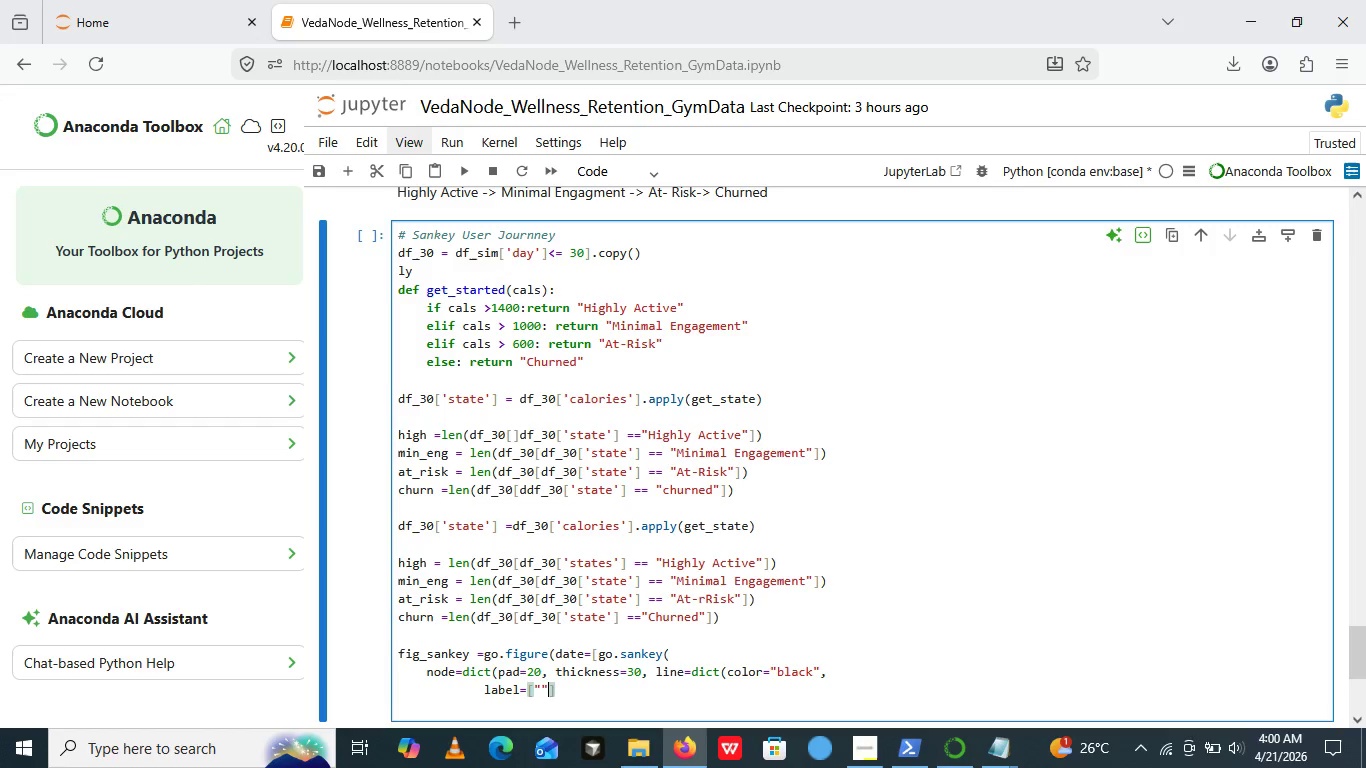 
key(Shift+Quote)
 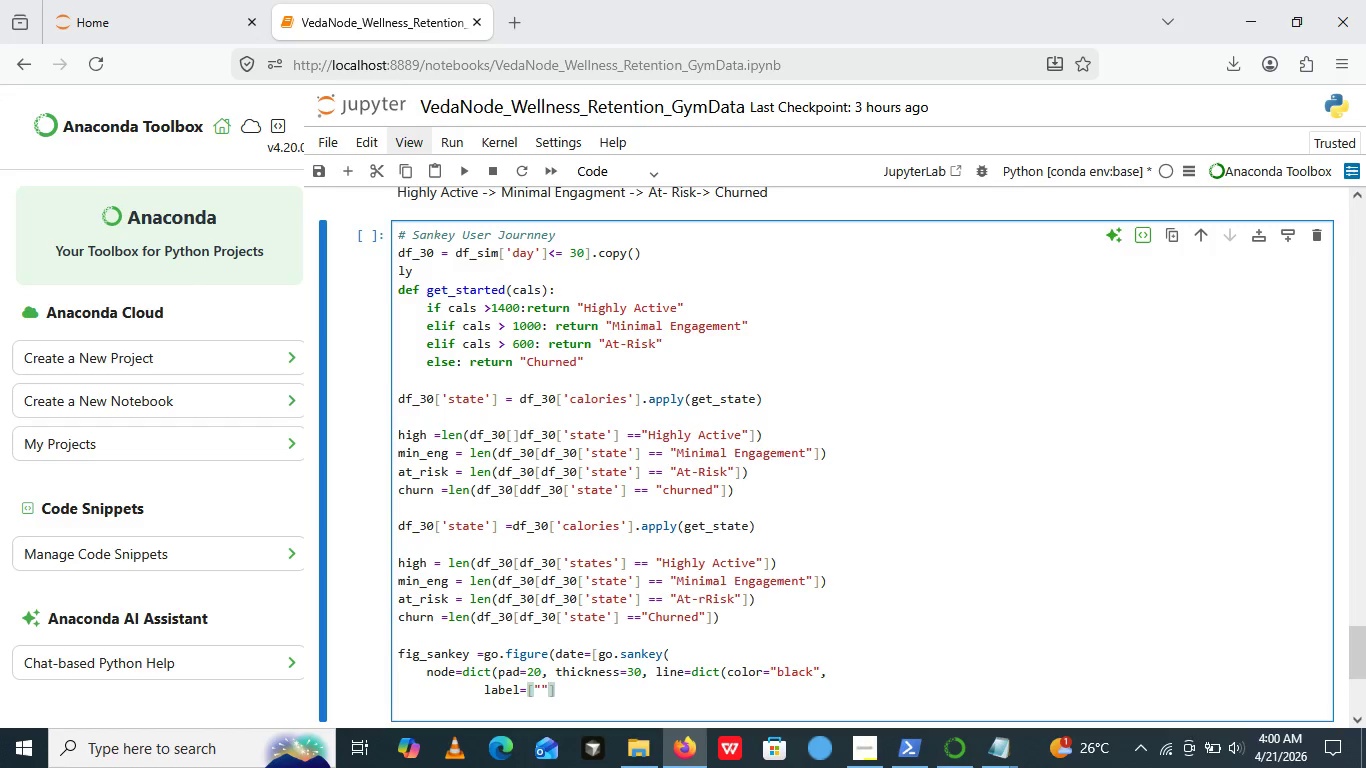 
key(Shift+Quote)
 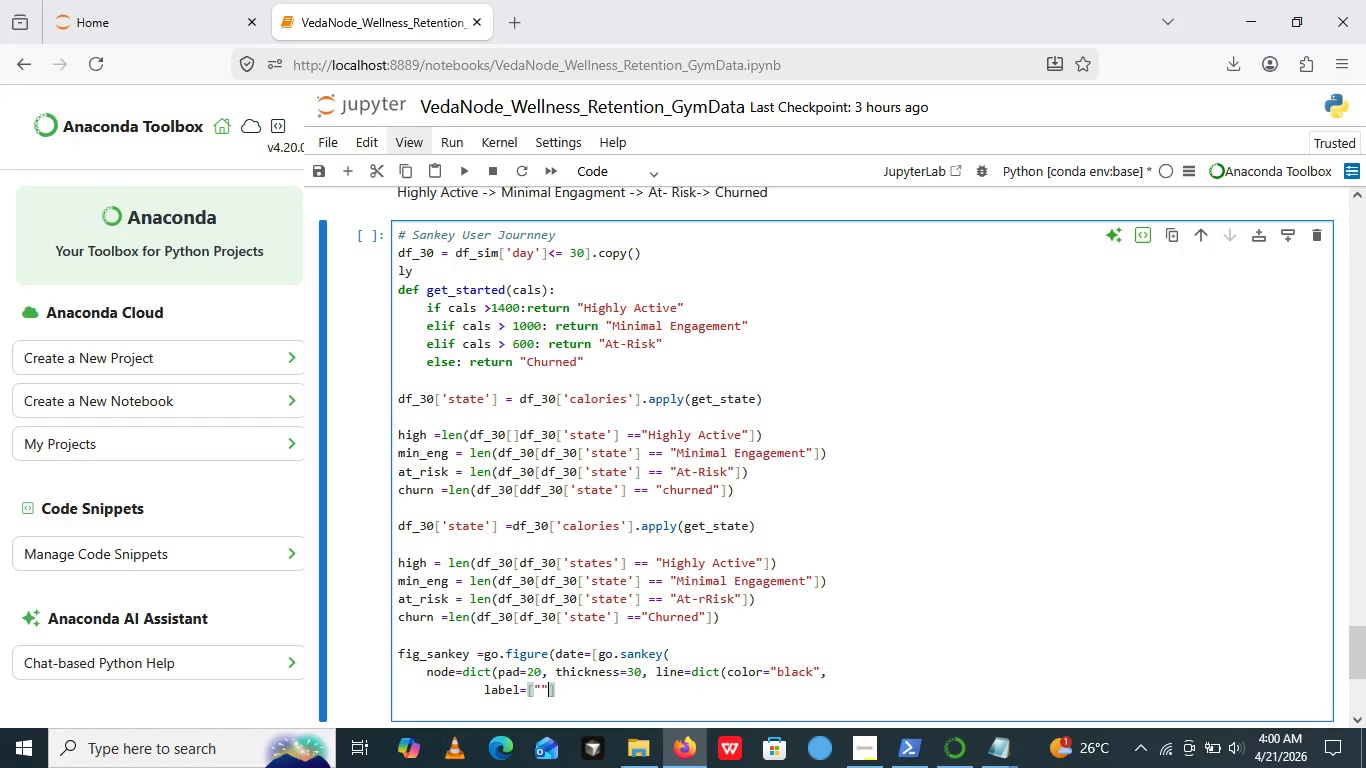 
wait(15.17)
 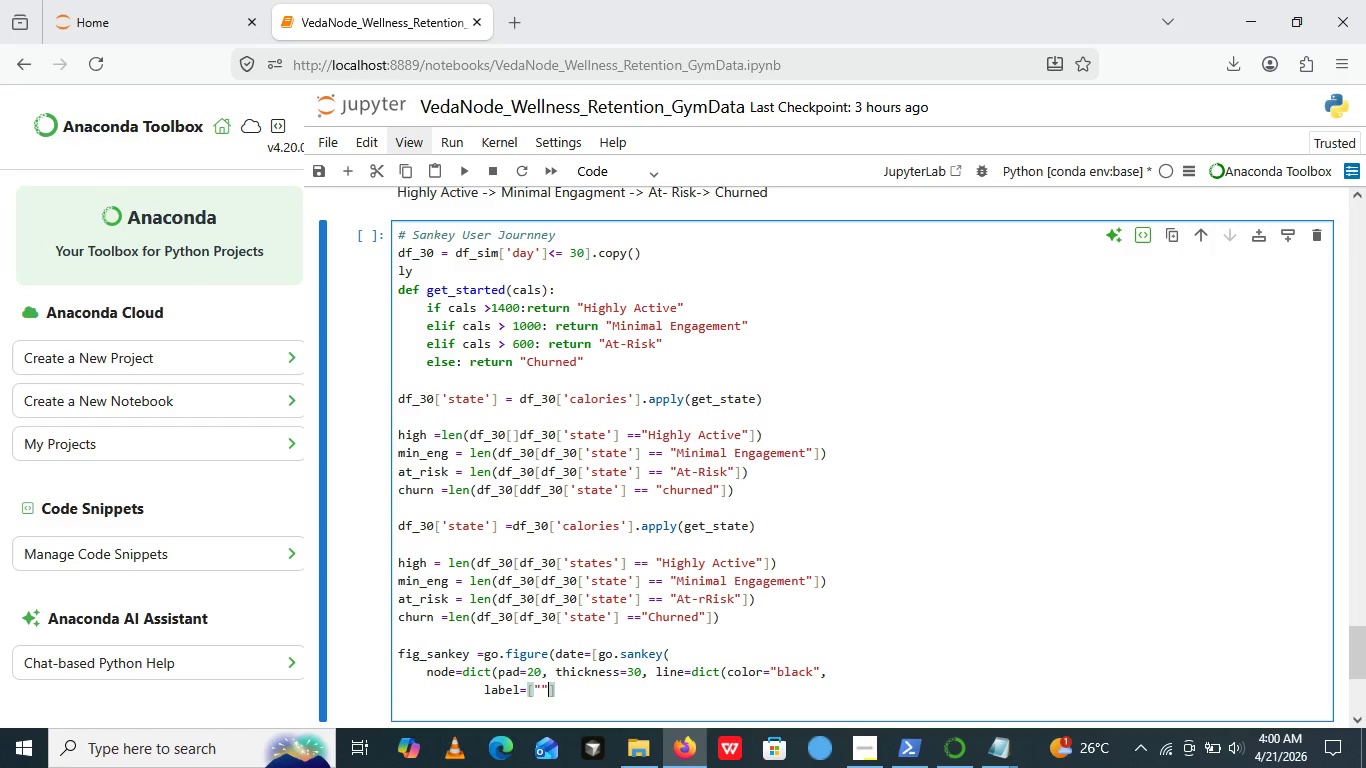 
key(ArrowLeft)
 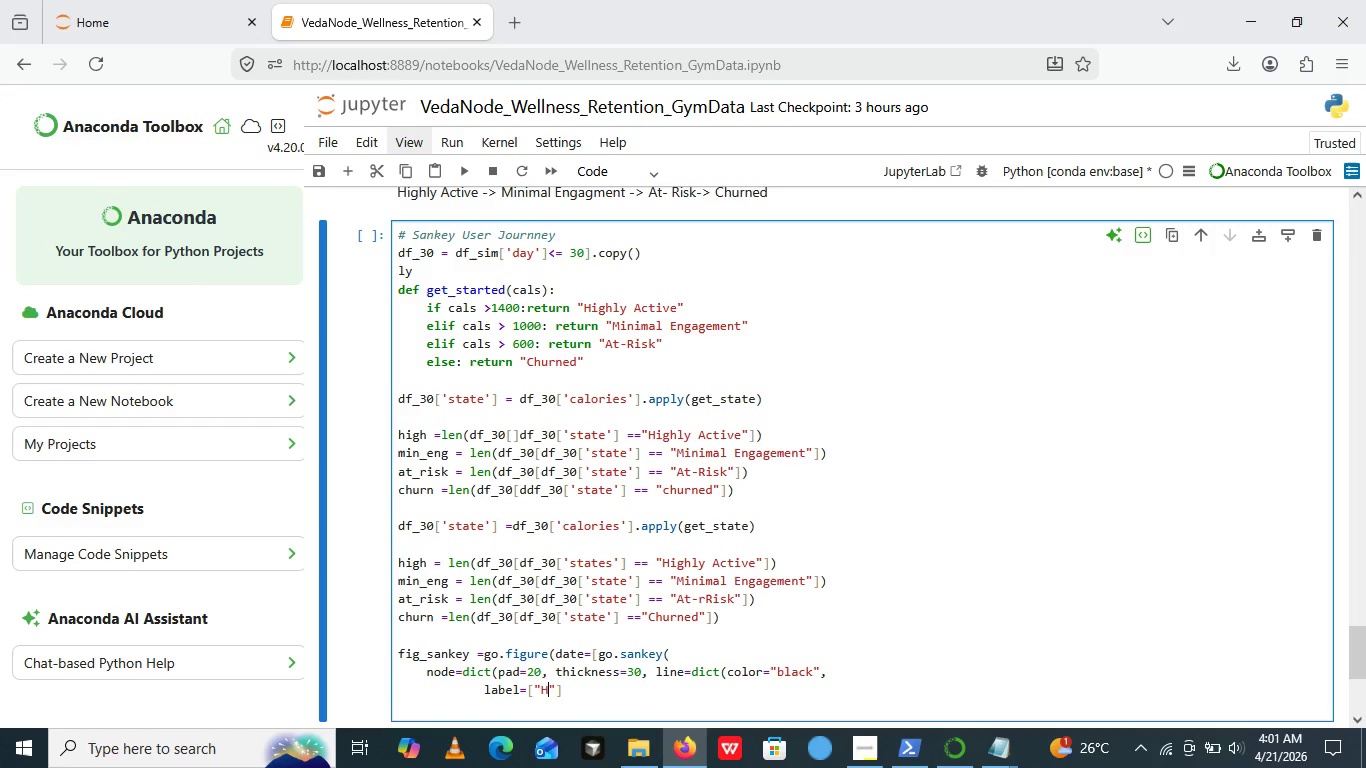 
type(Highly Activity)
 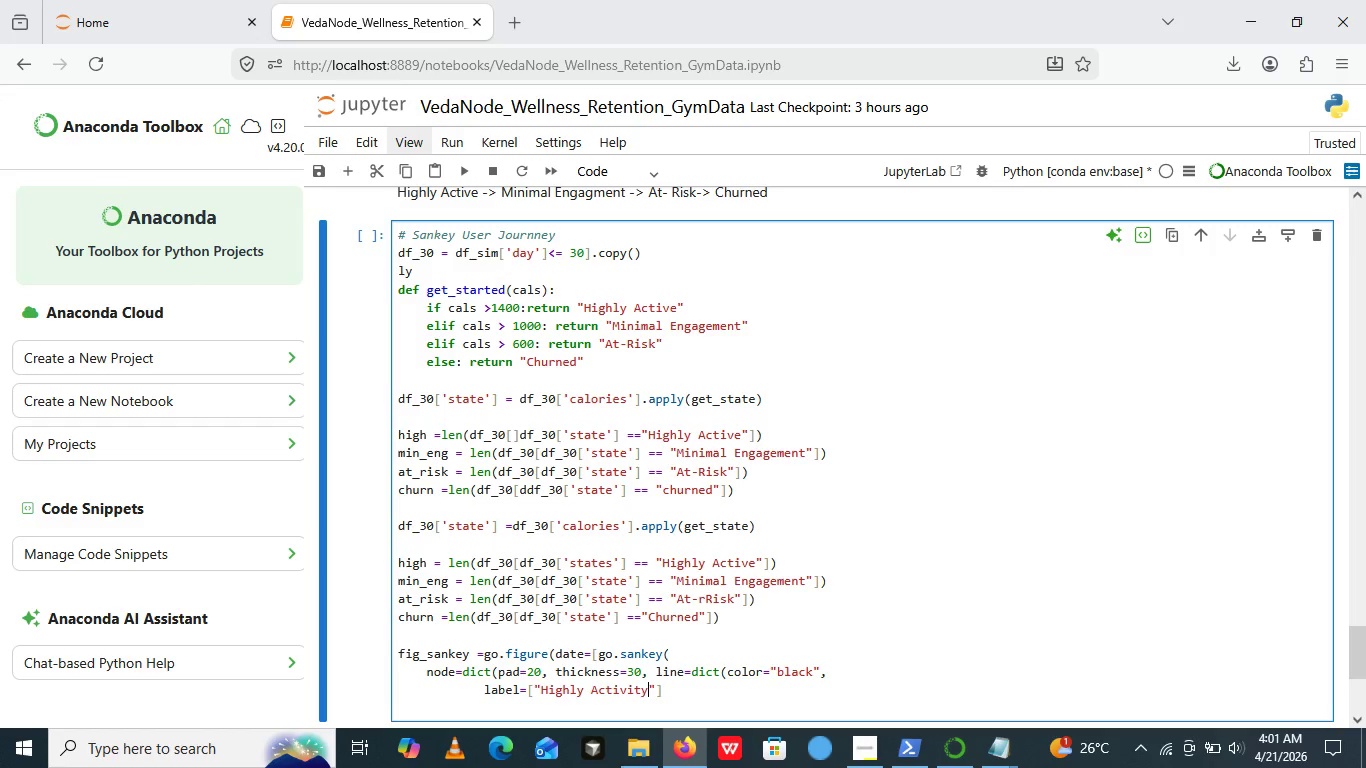 
key(Backspace)
 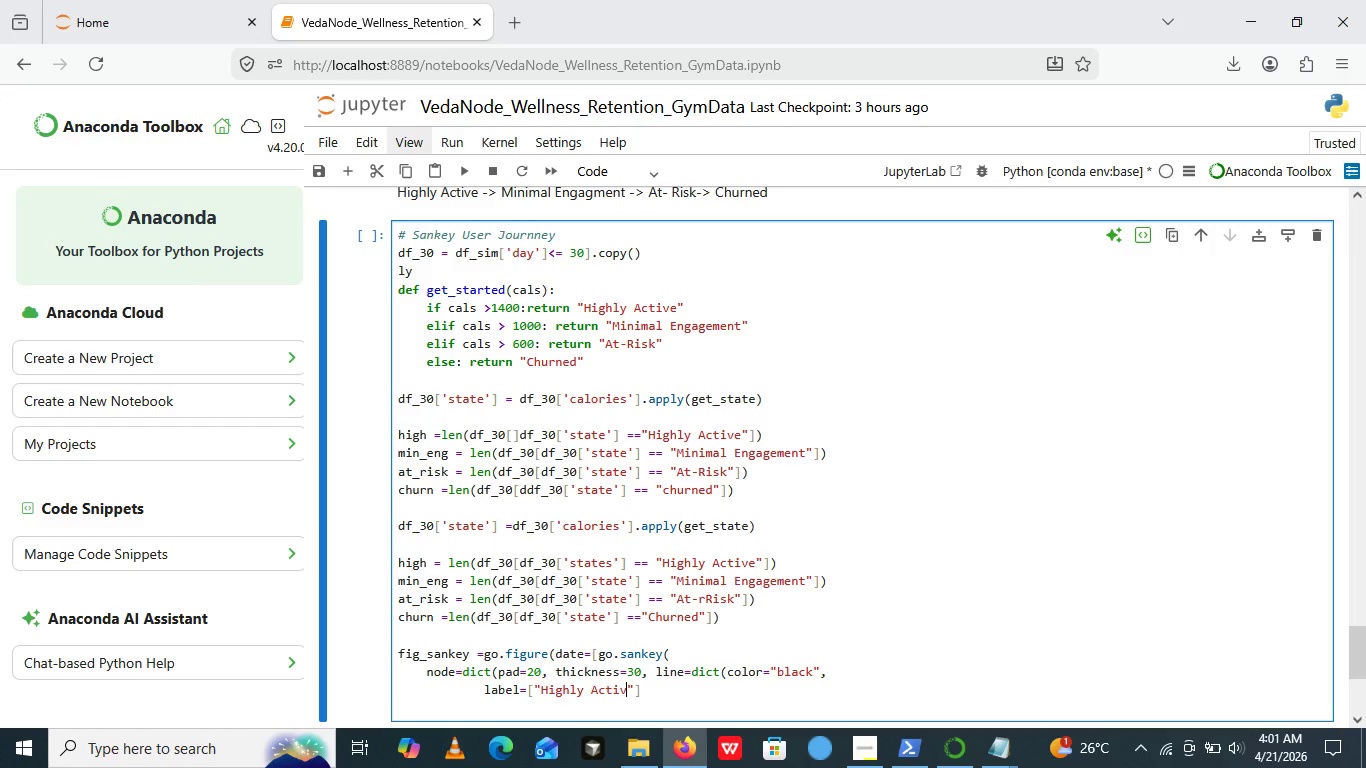 
key(Backspace)
 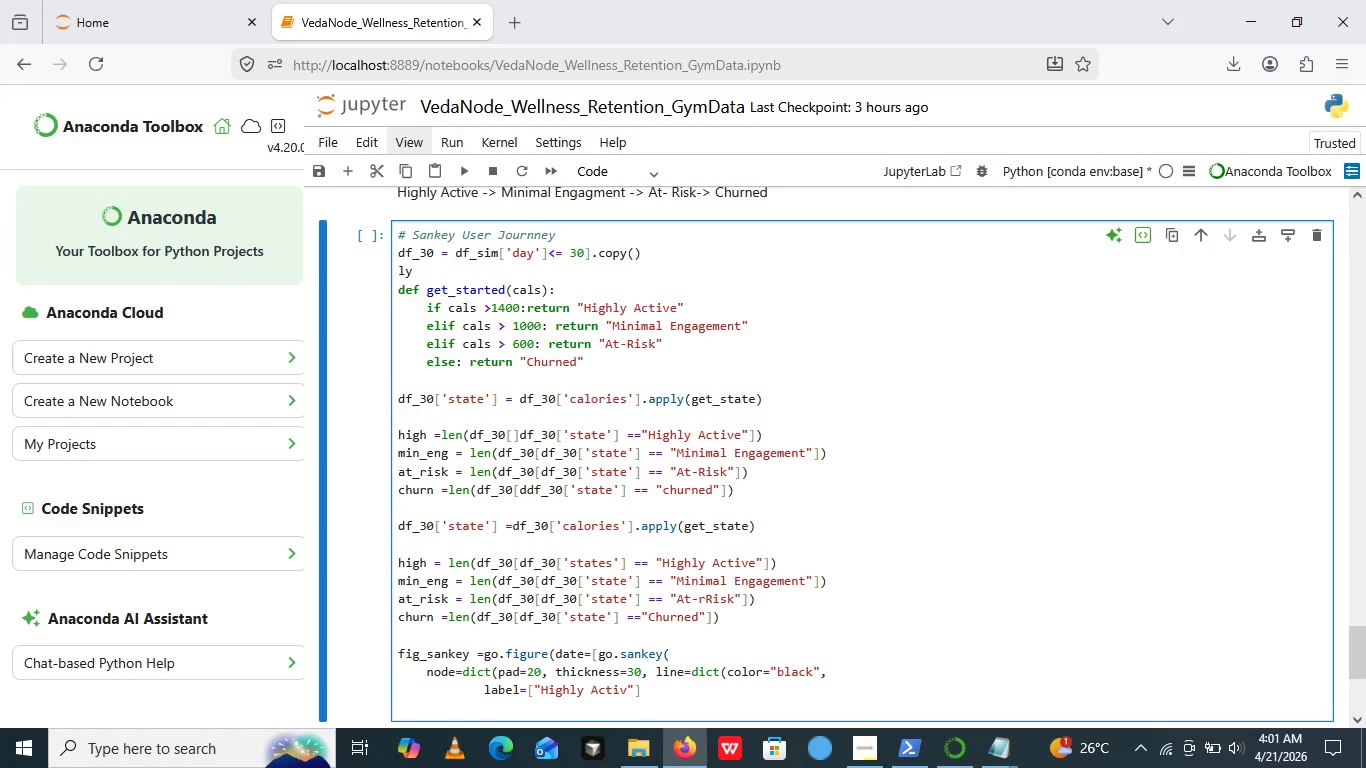 
key(Backspace)
 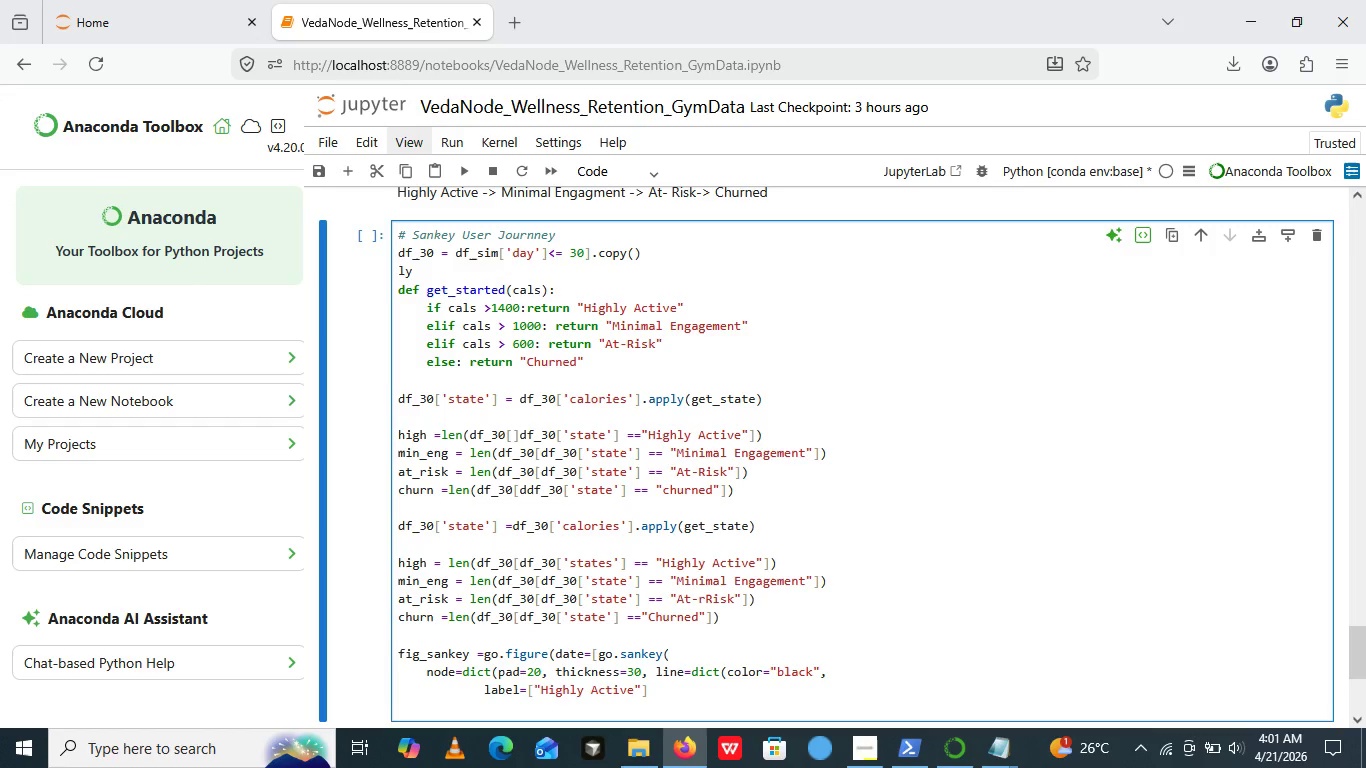 
key(E)
 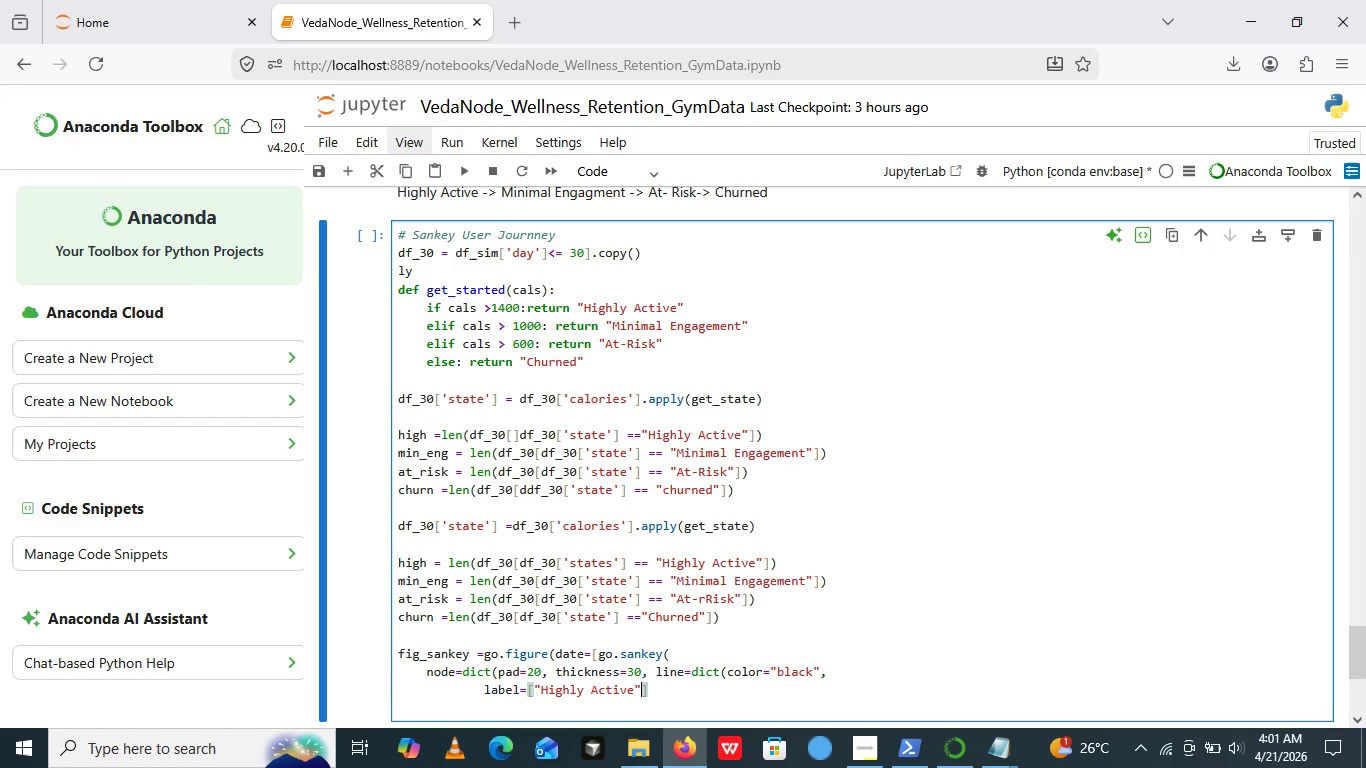 
key(ArrowRight)
 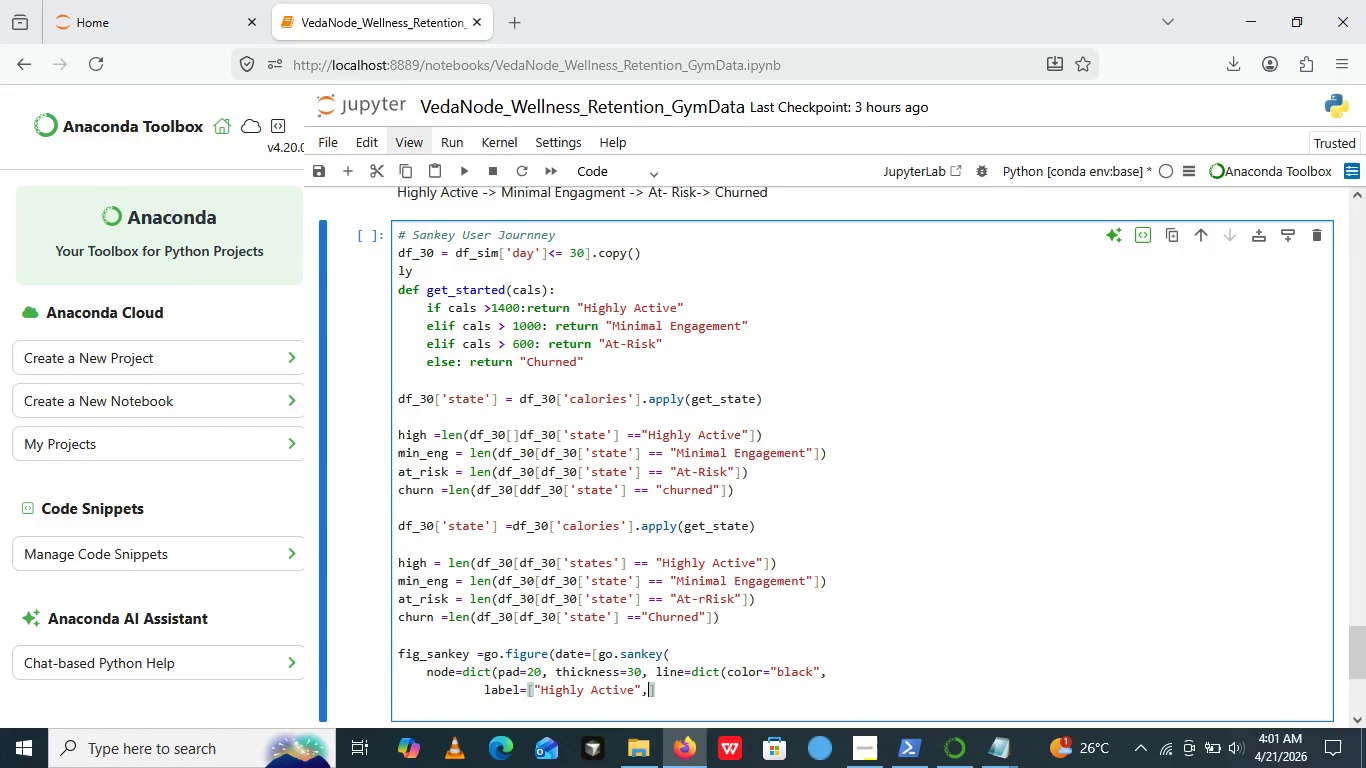 
key(Comma)
 